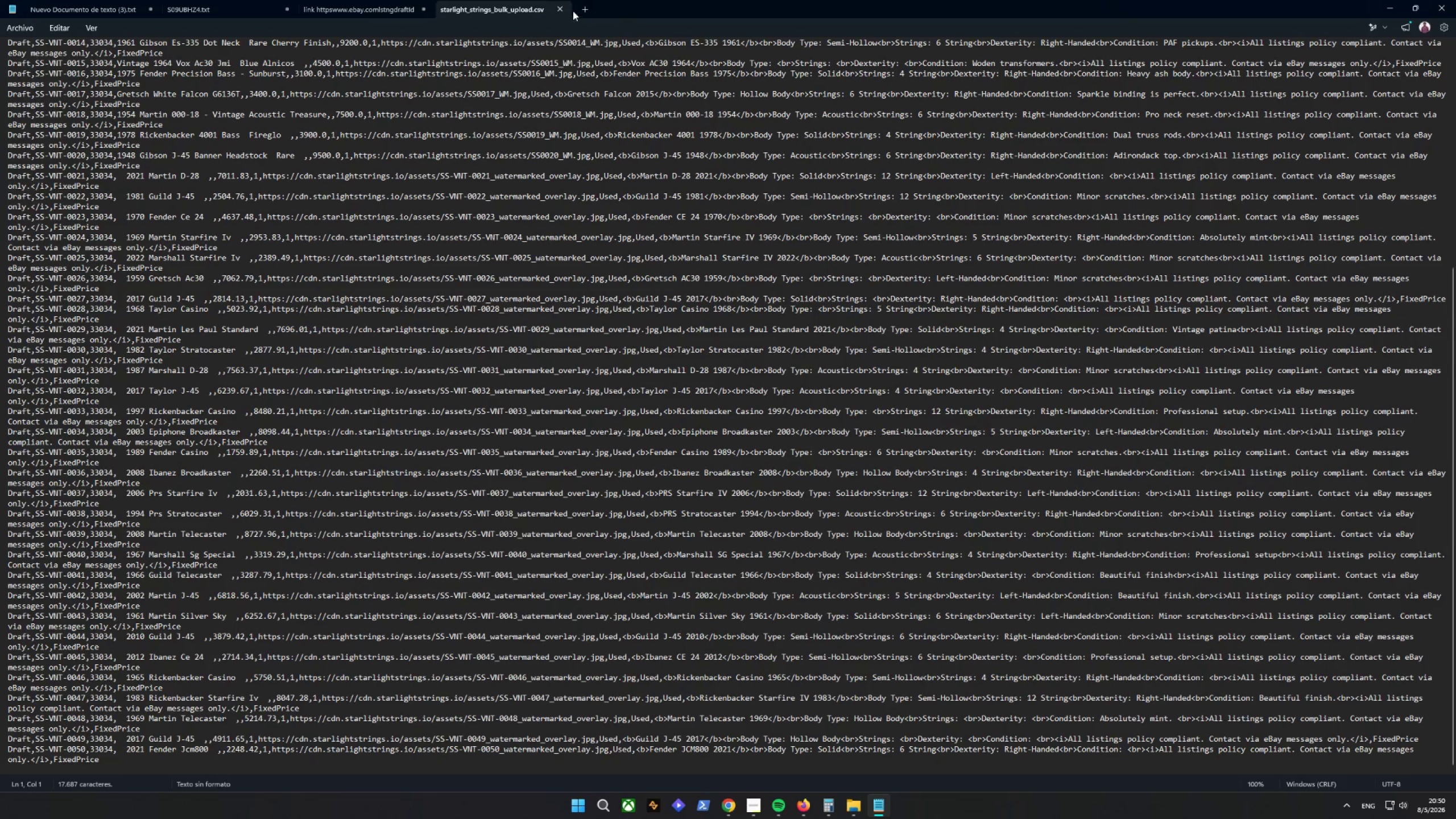 
left_click([562, 7])
 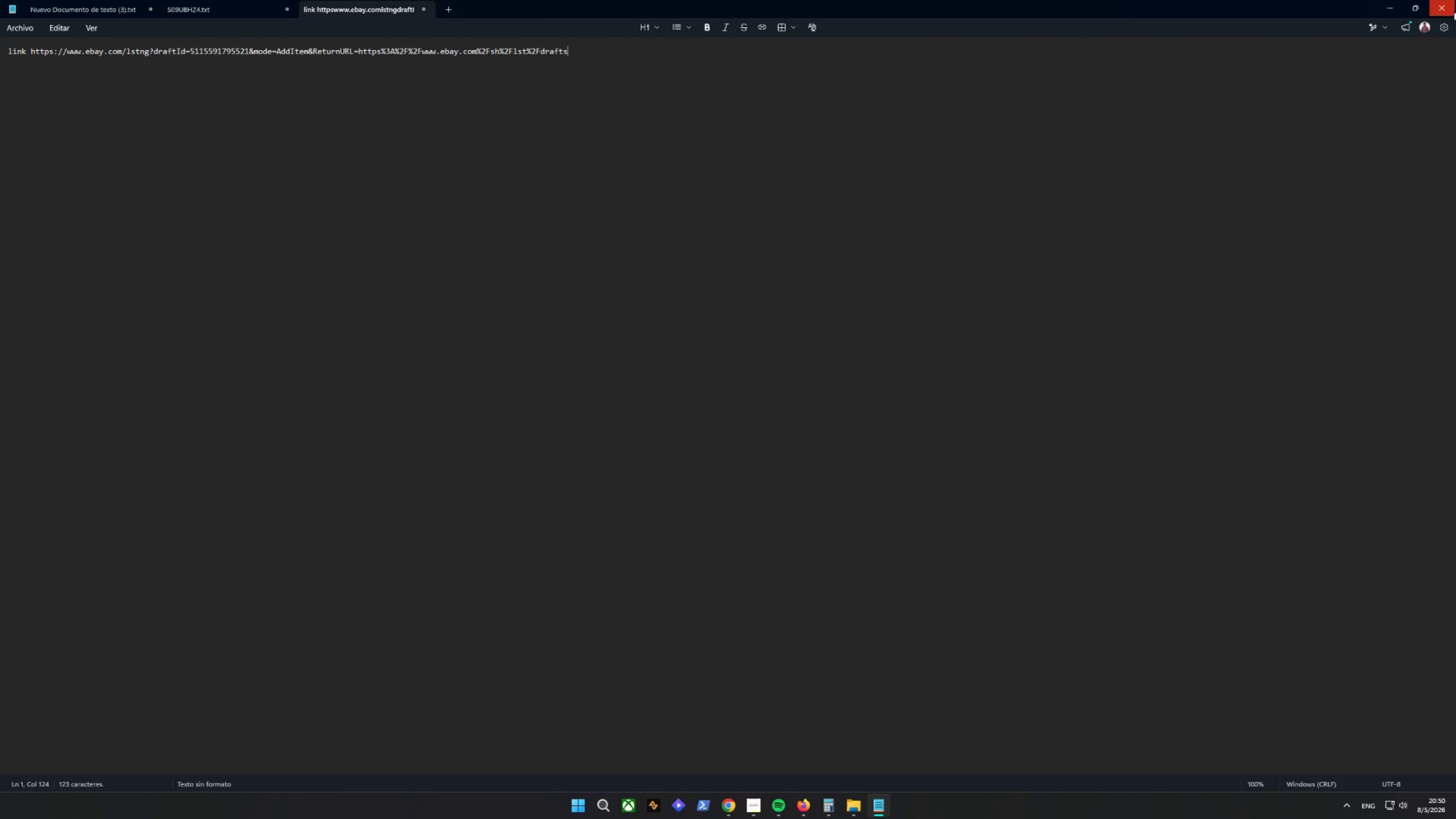 
left_click([1443, 11])
 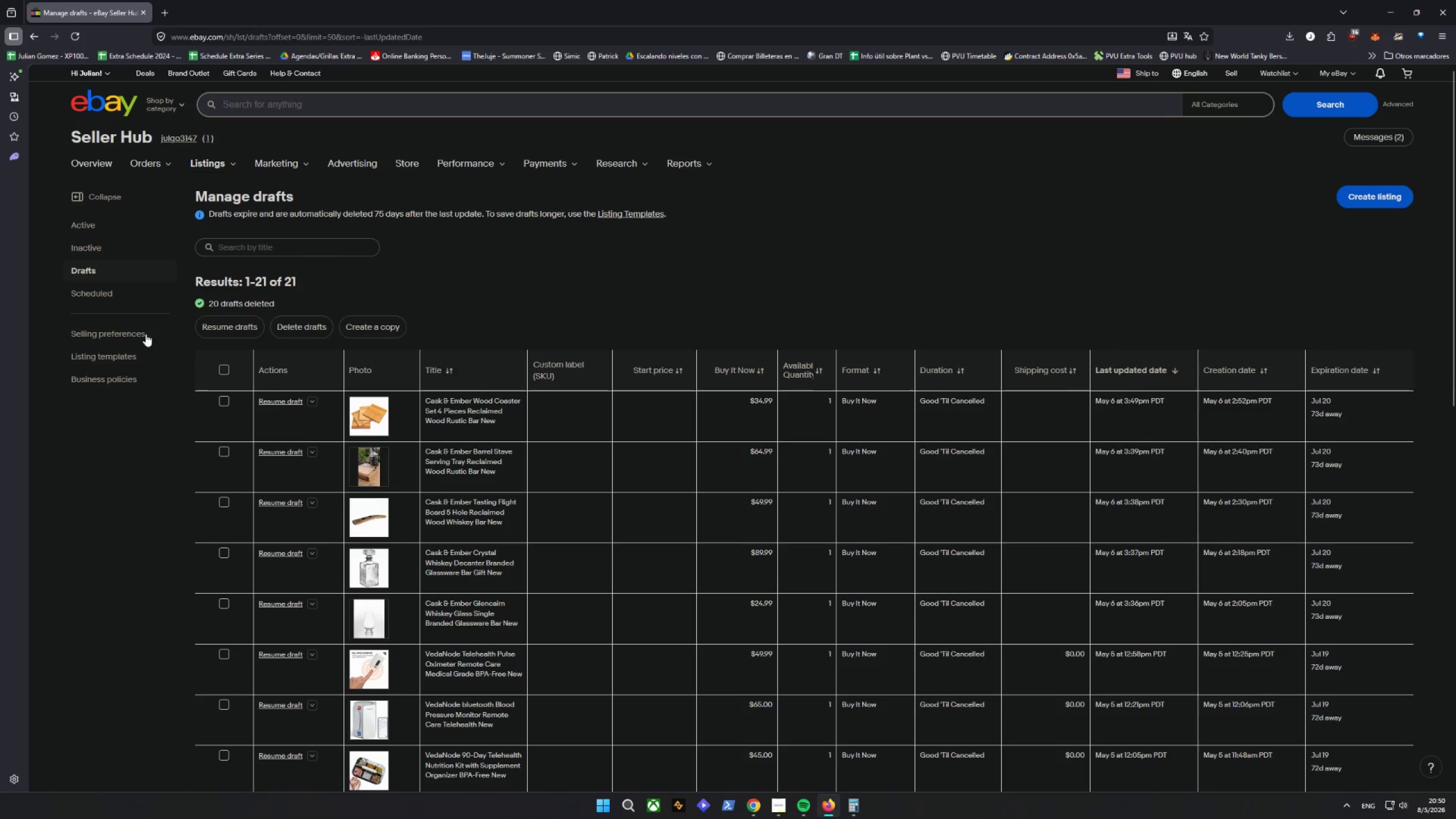 
wait(5.99)
 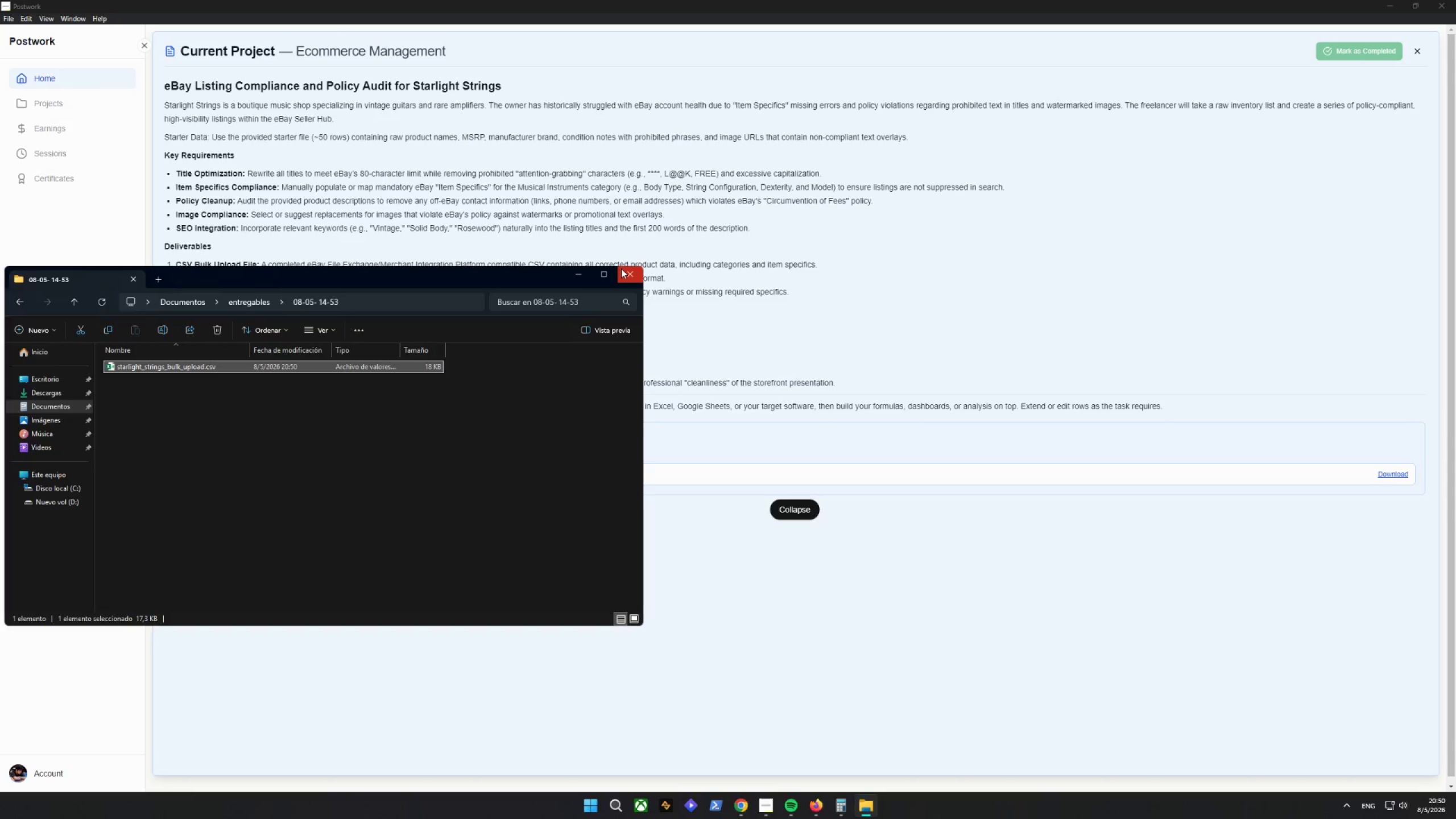 
left_click([631, 193])
 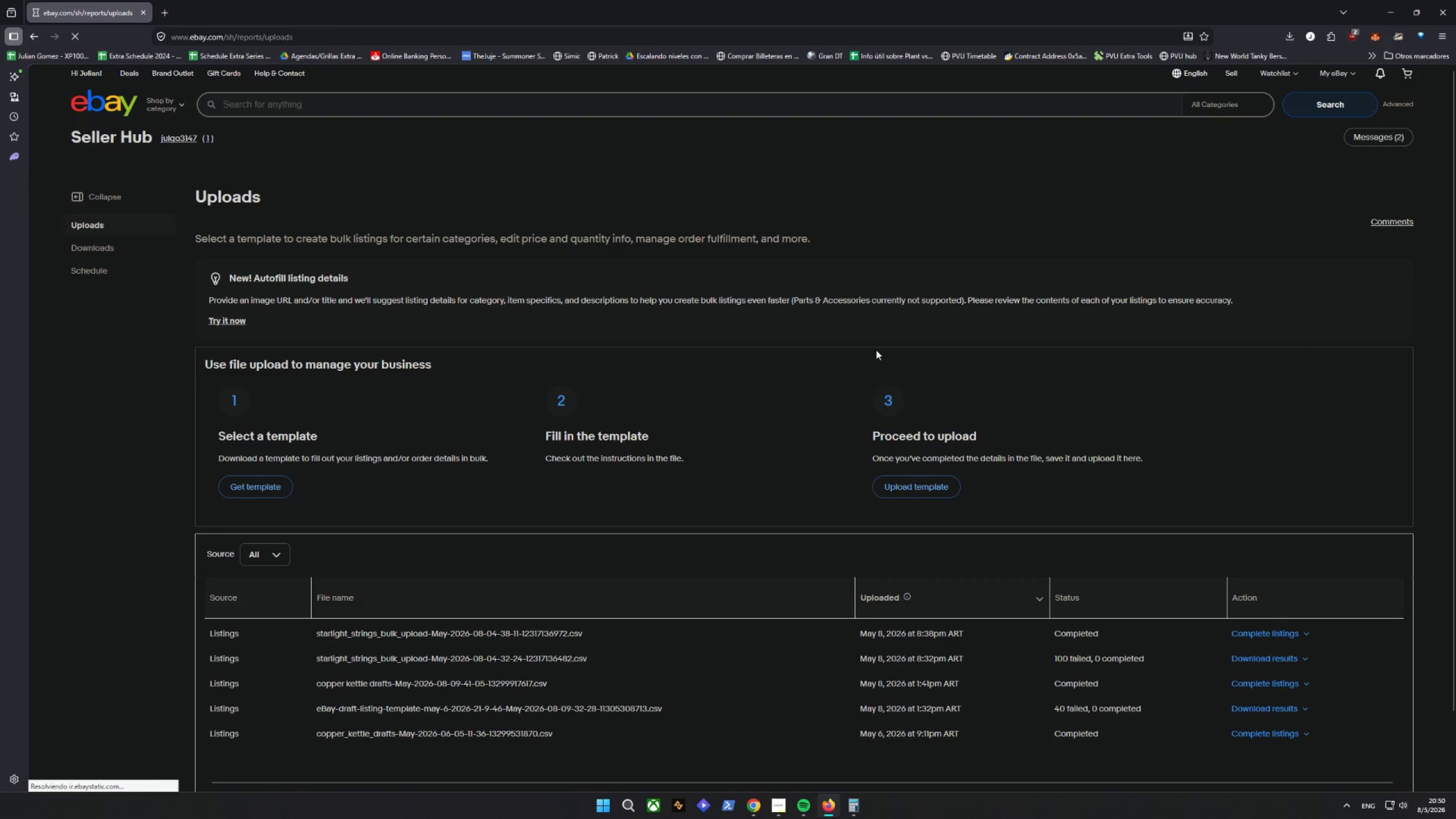 
left_click([924, 487])
 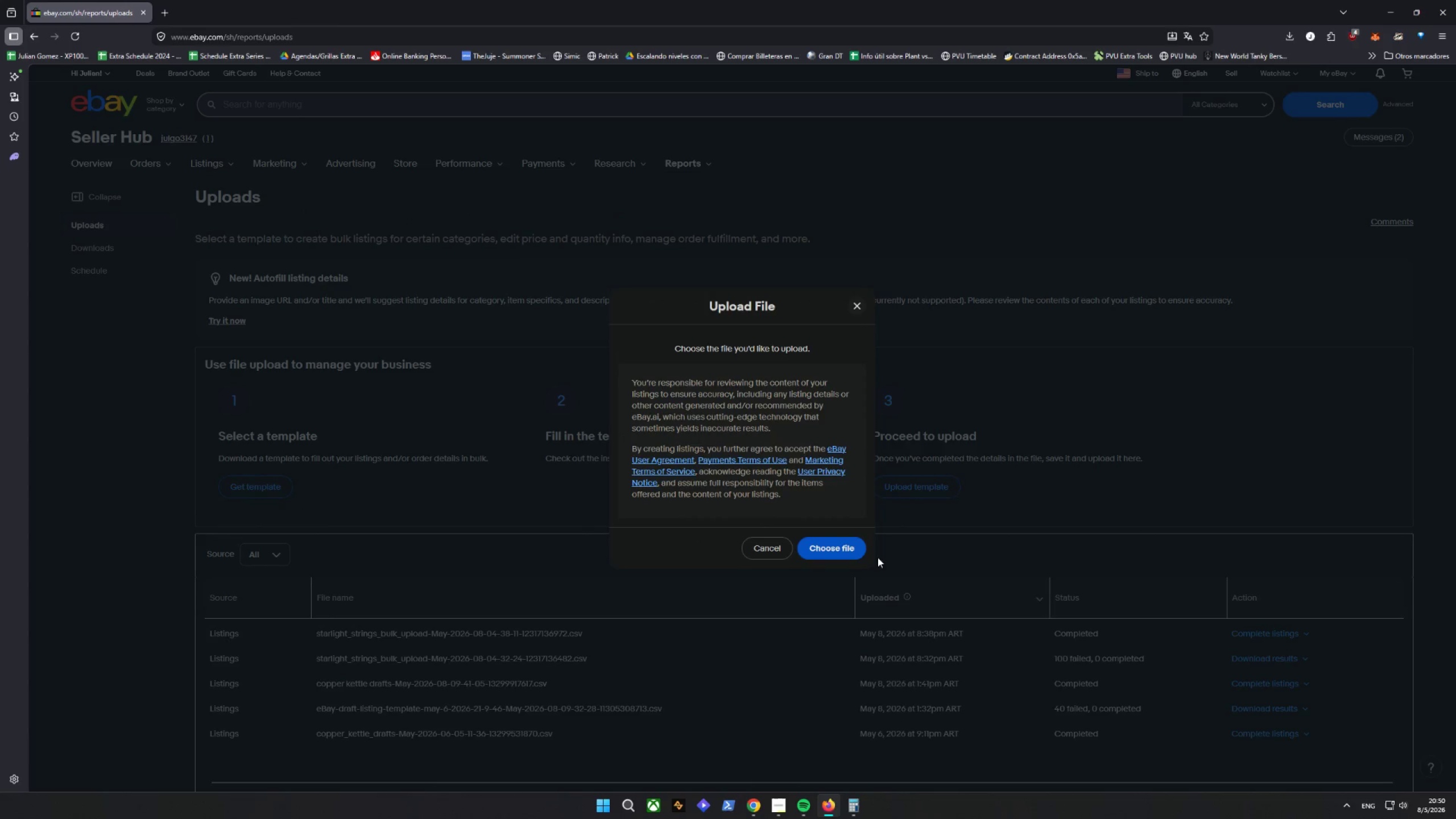 
left_click([827, 550])
 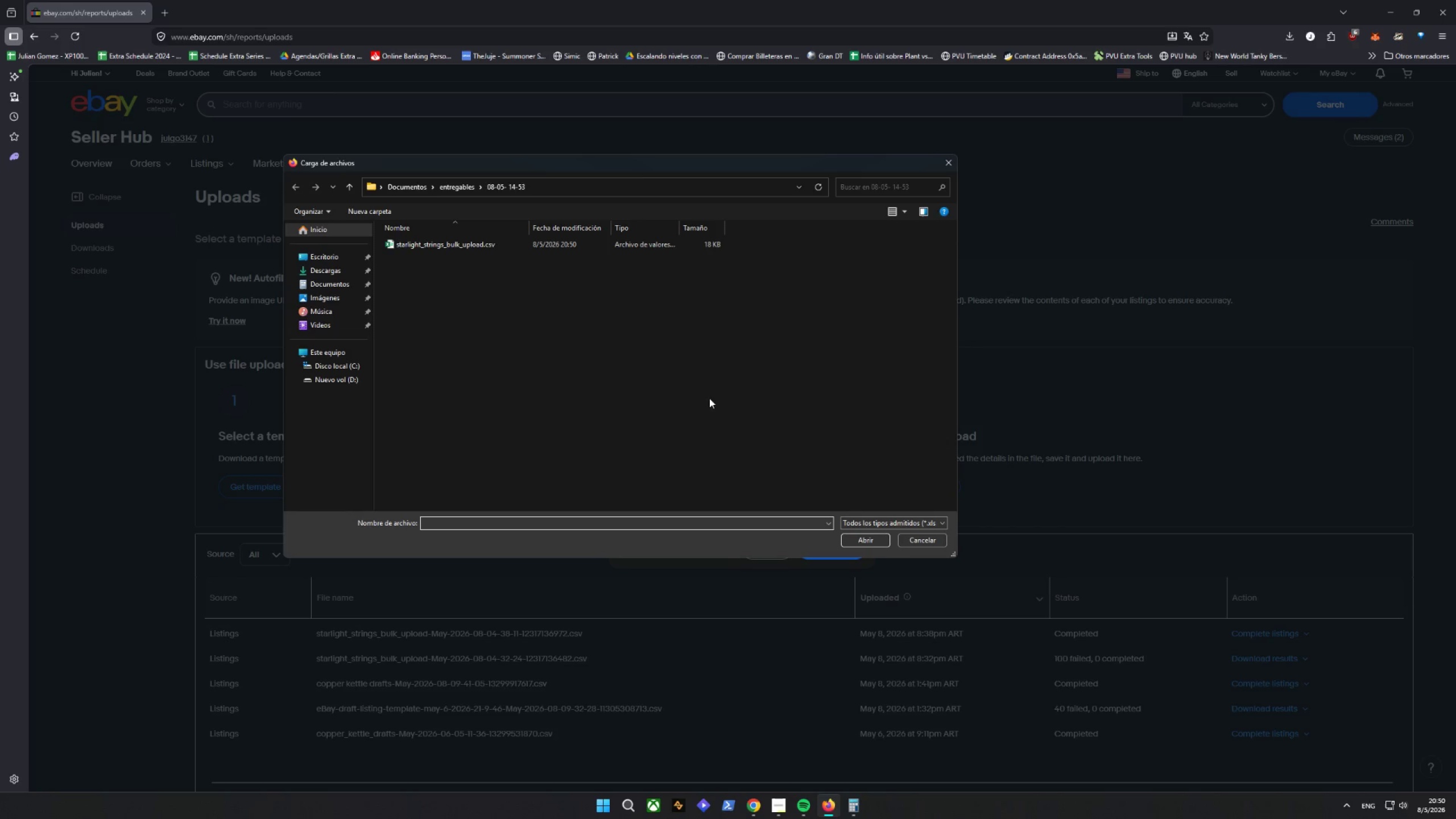 
left_click([484, 240])
 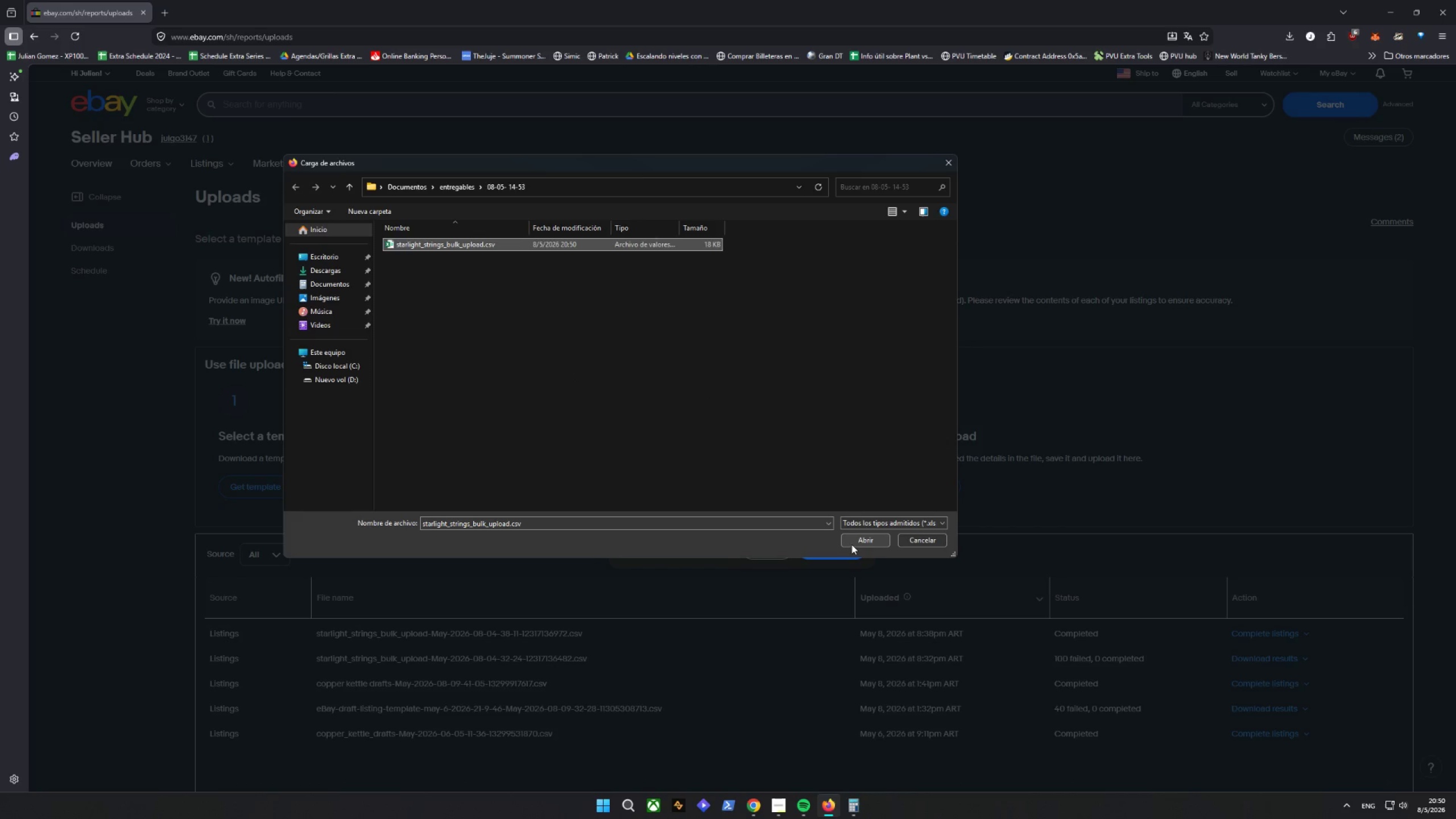 
left_click([879, 536])
 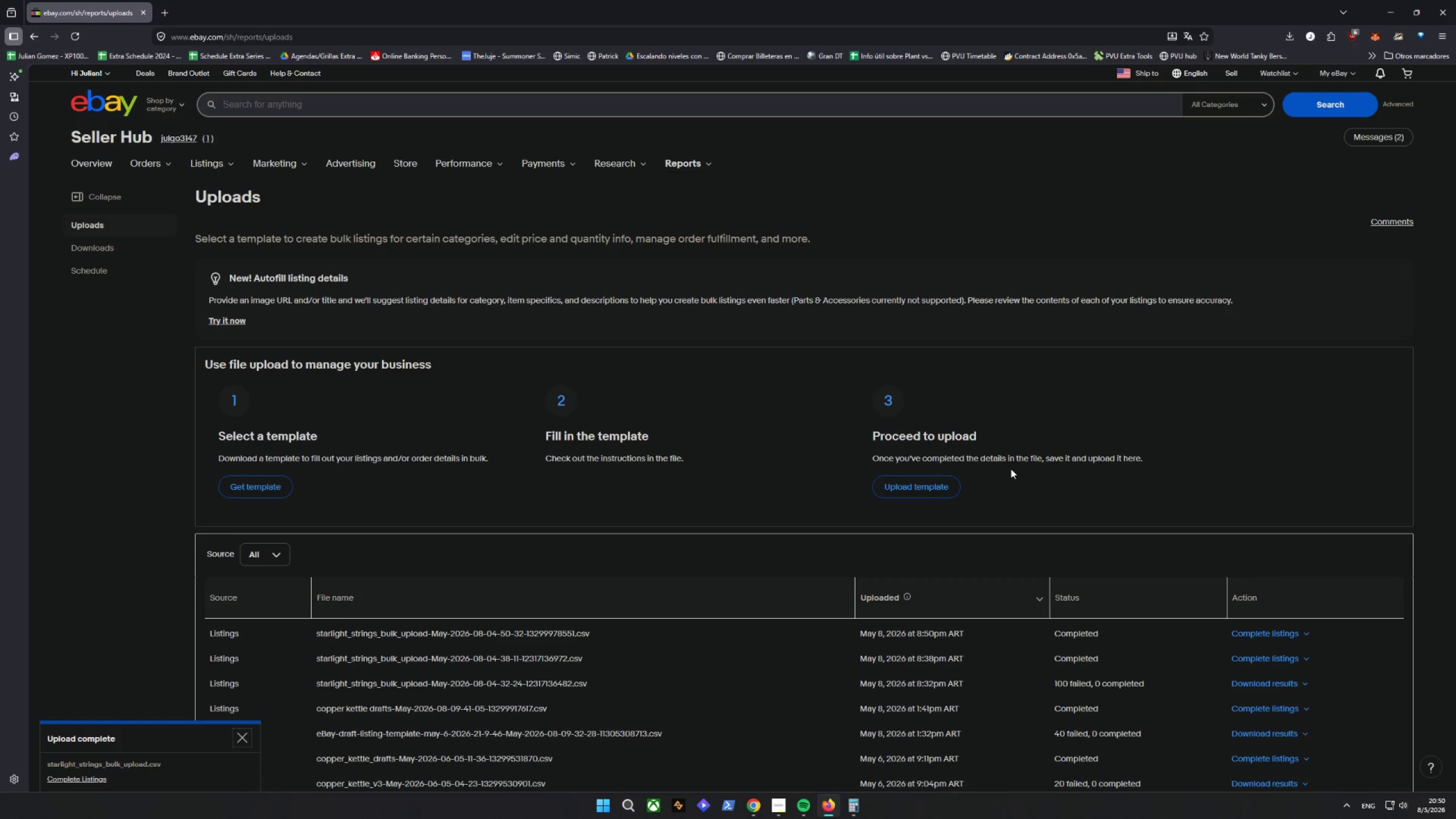 
wait(18.36)
 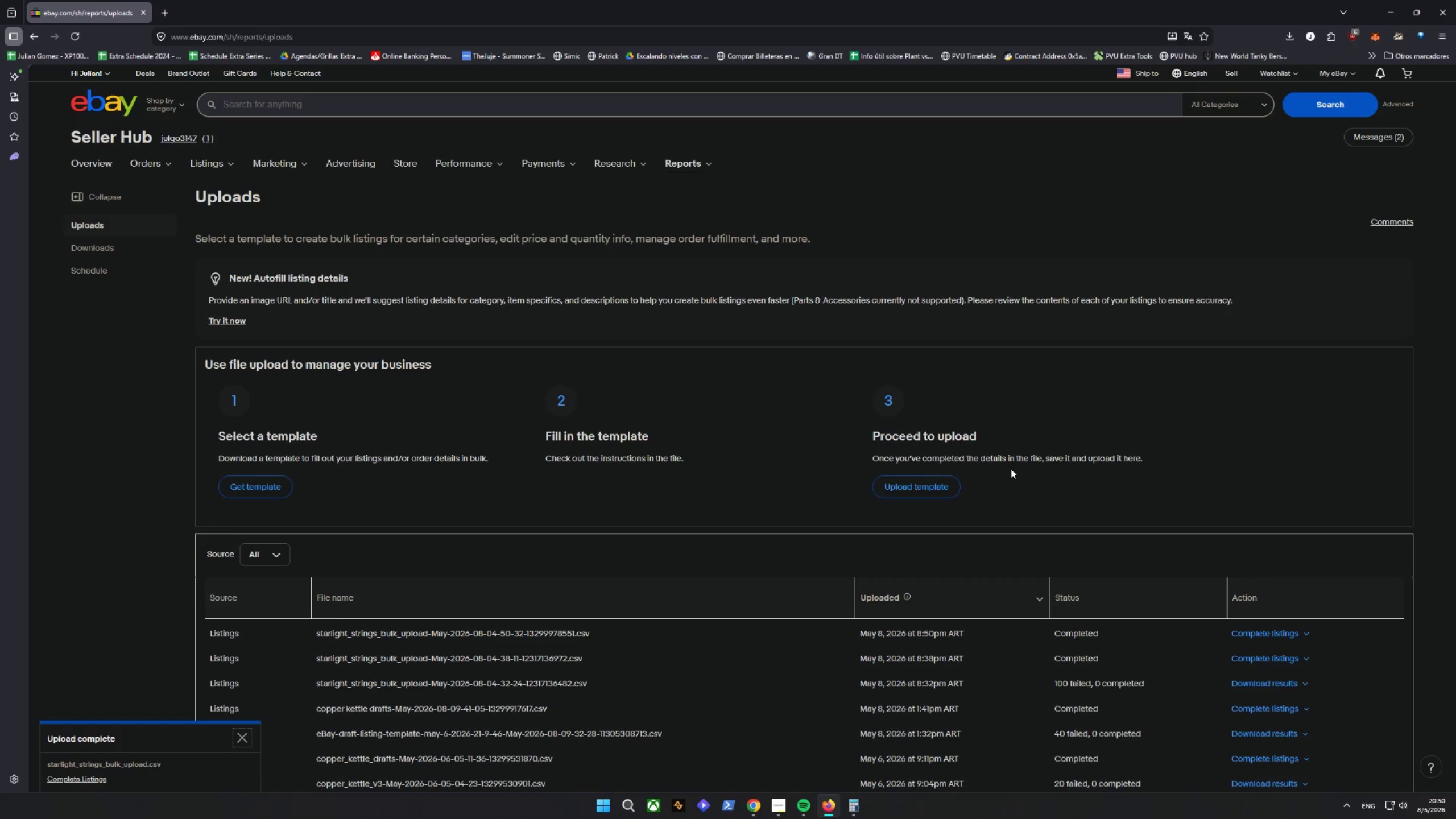 
left_click([203, 268])
 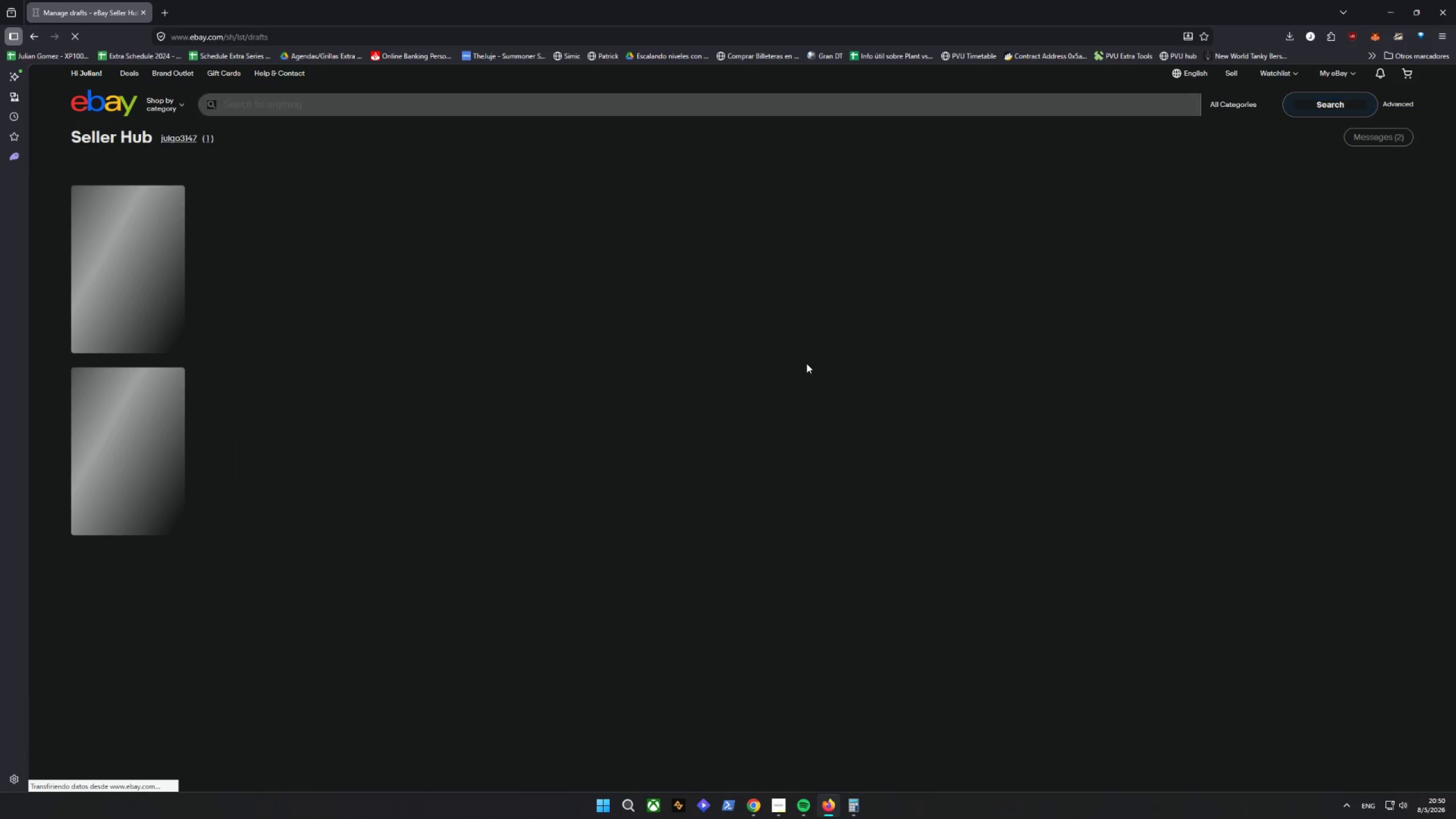 
mouse_move([801, 340])
 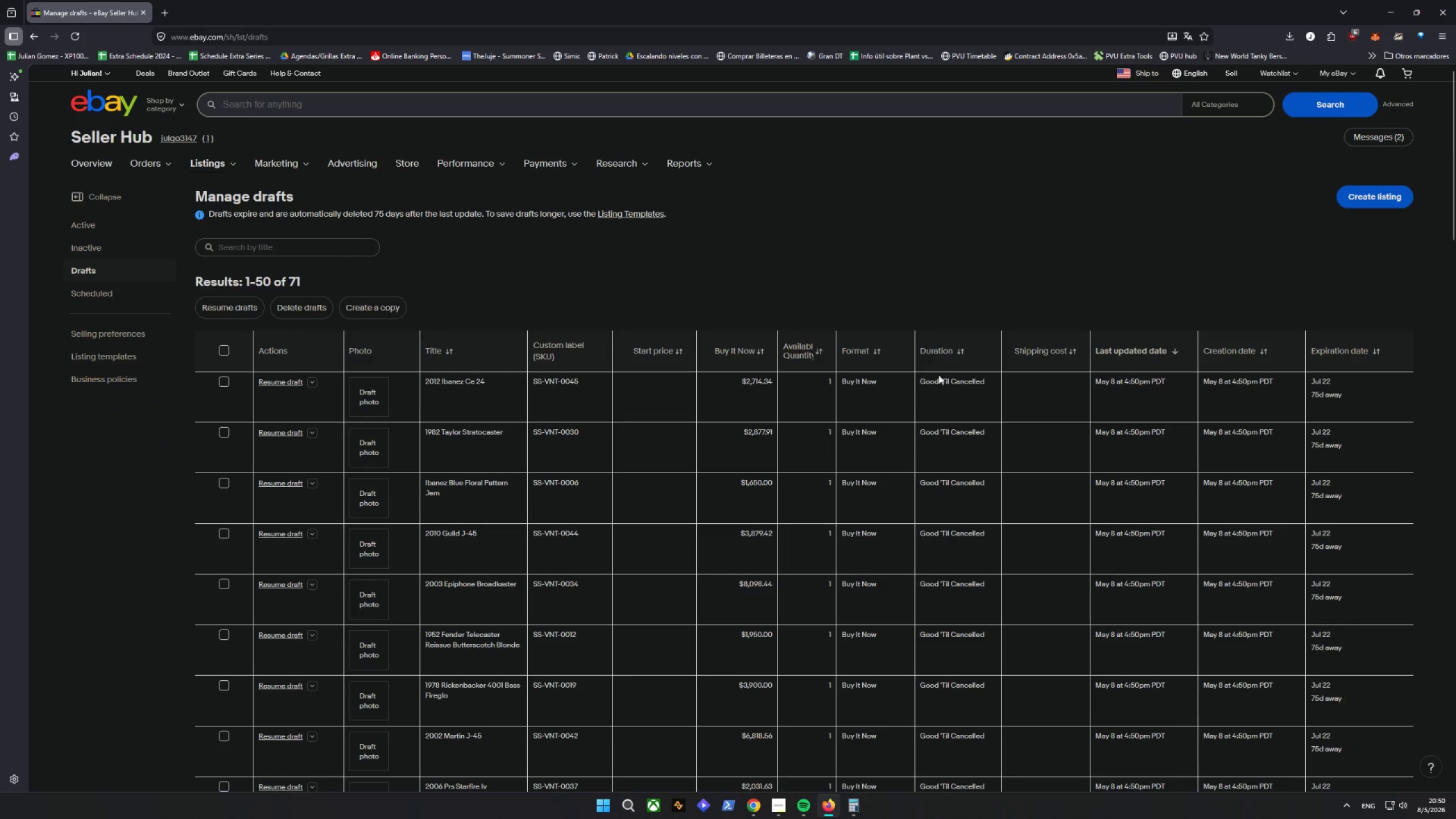 
scroll: coordinate [978, 369], scroll_direction: down, amount: 40.0
 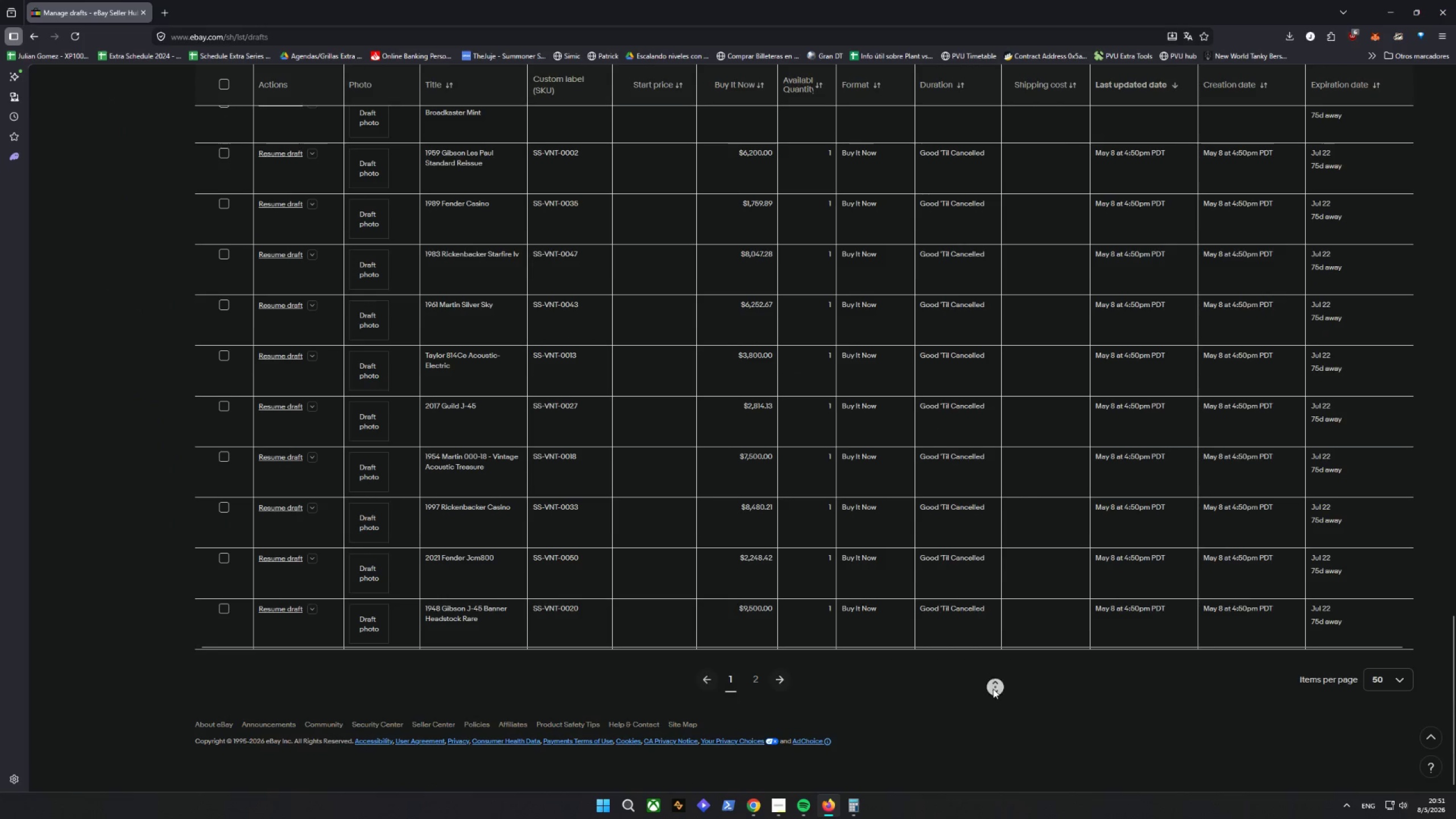 
left_click([924, 222])
 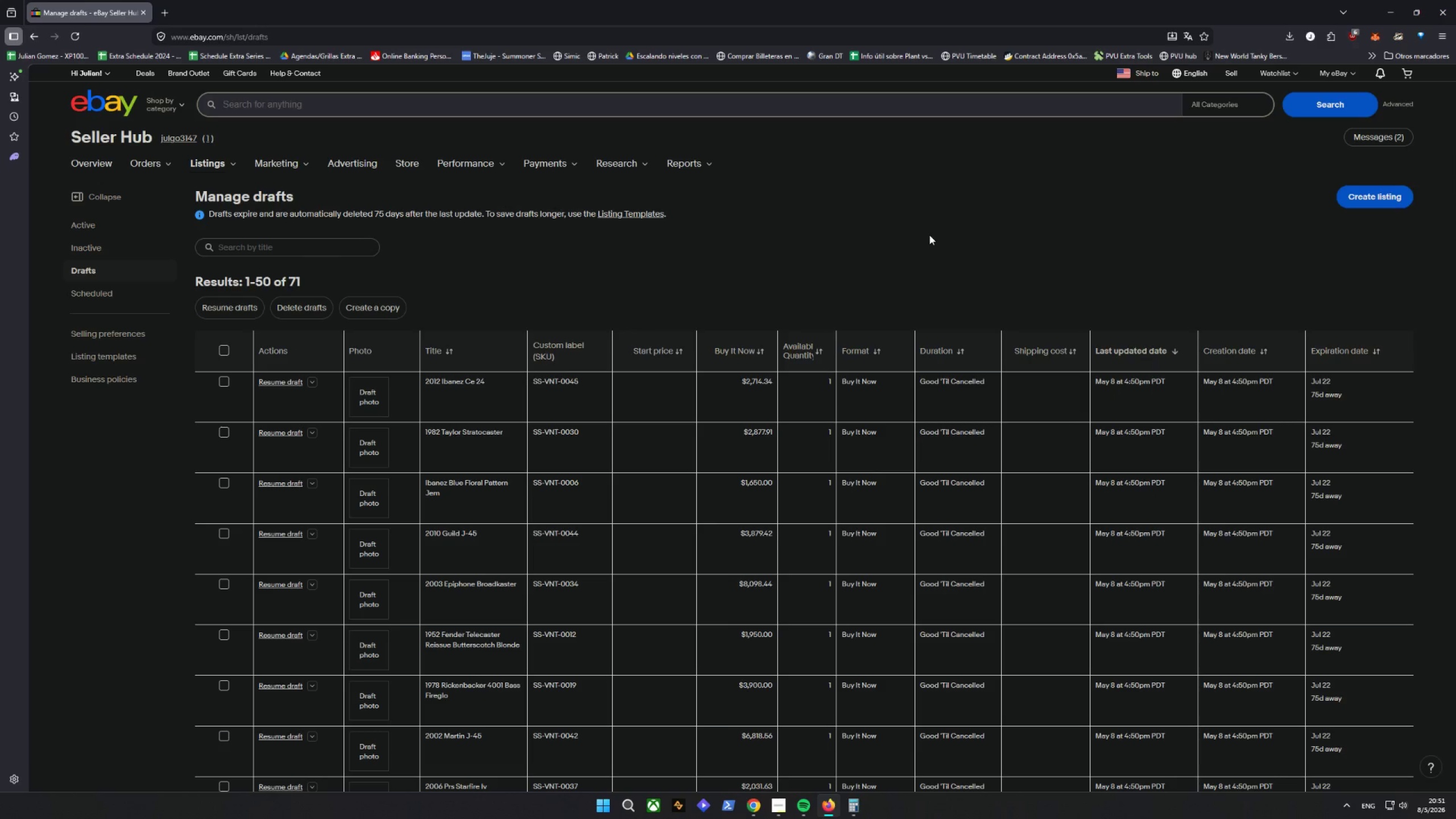 
wait(26.41)
 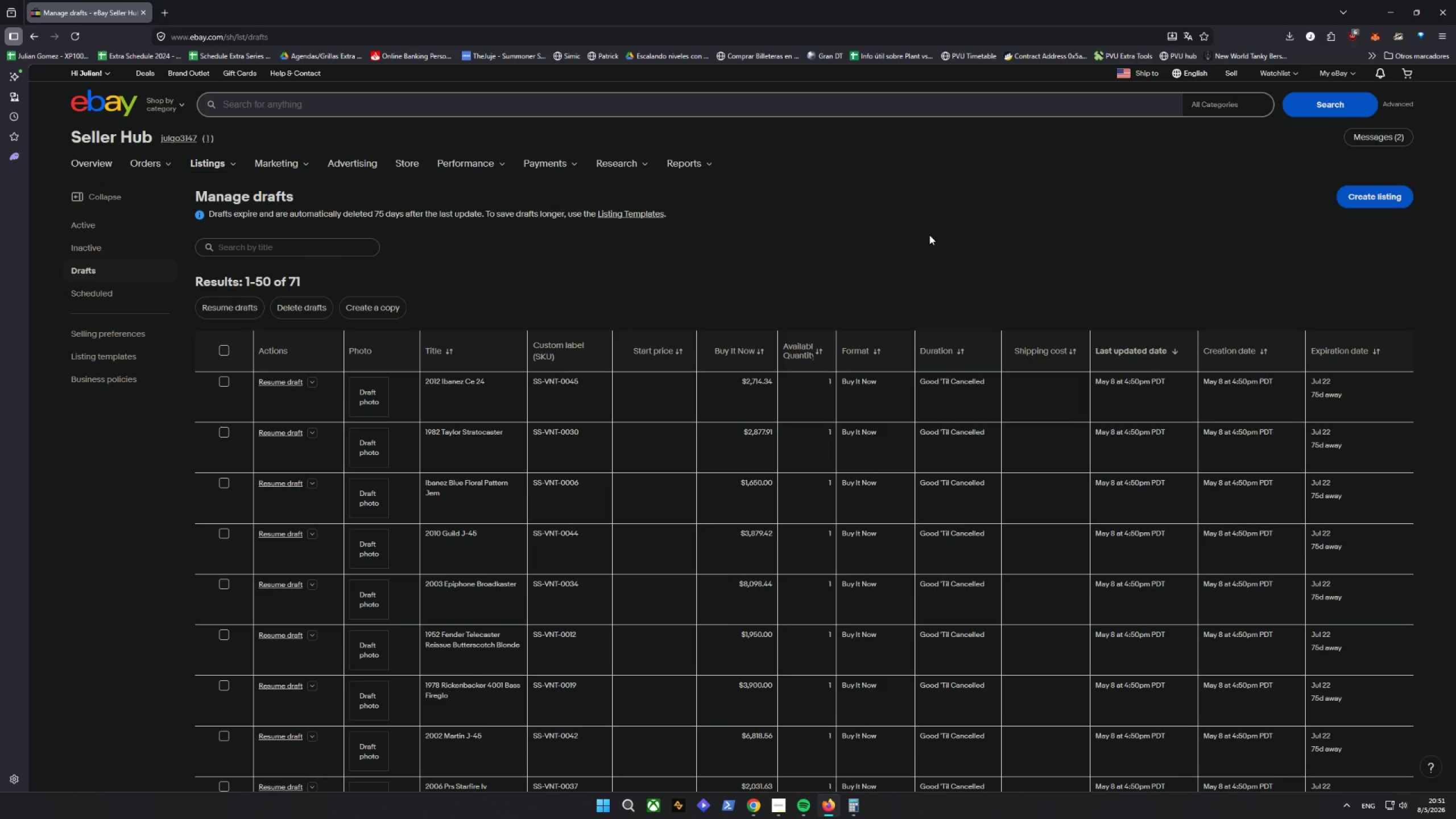 
scroll: coordinate [990, 311], scroll_direction: down, amount: 29.0
 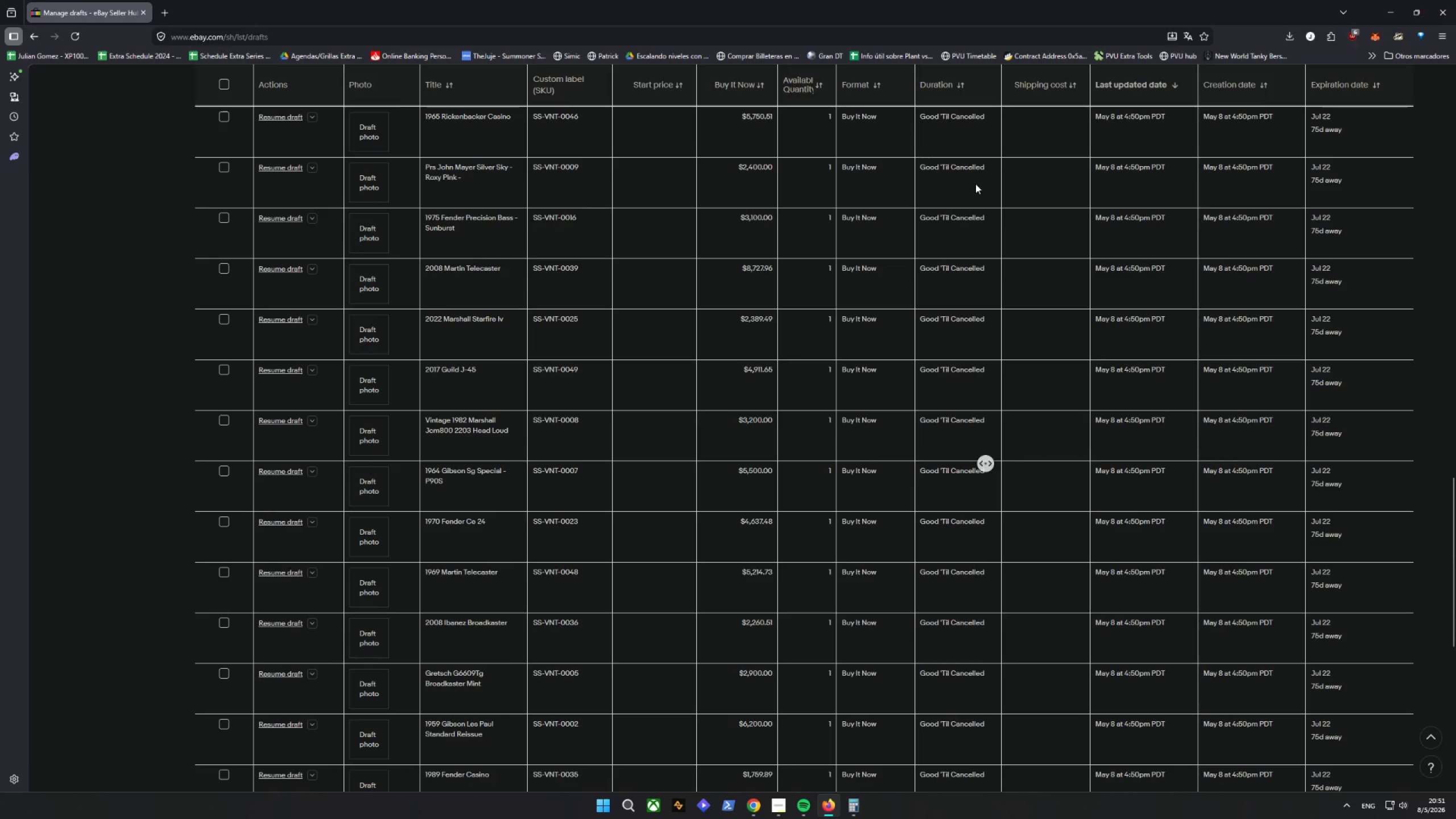 
scroll: coordinate [109, 403], scroll_direction: up, amount: 2.0
 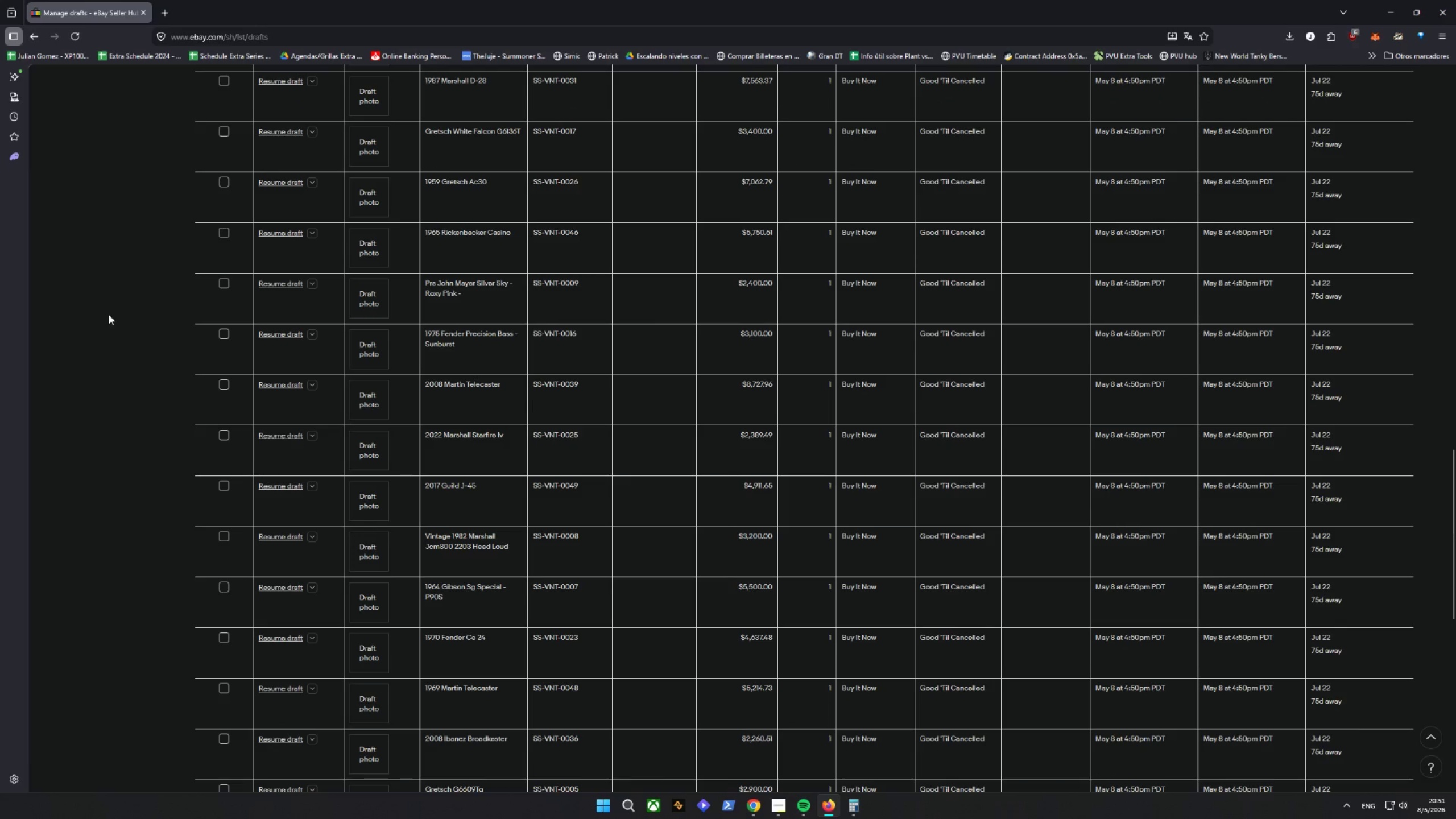 
scroll: coordinate [105, 421], scroll_direction: down, amount: 1.0
 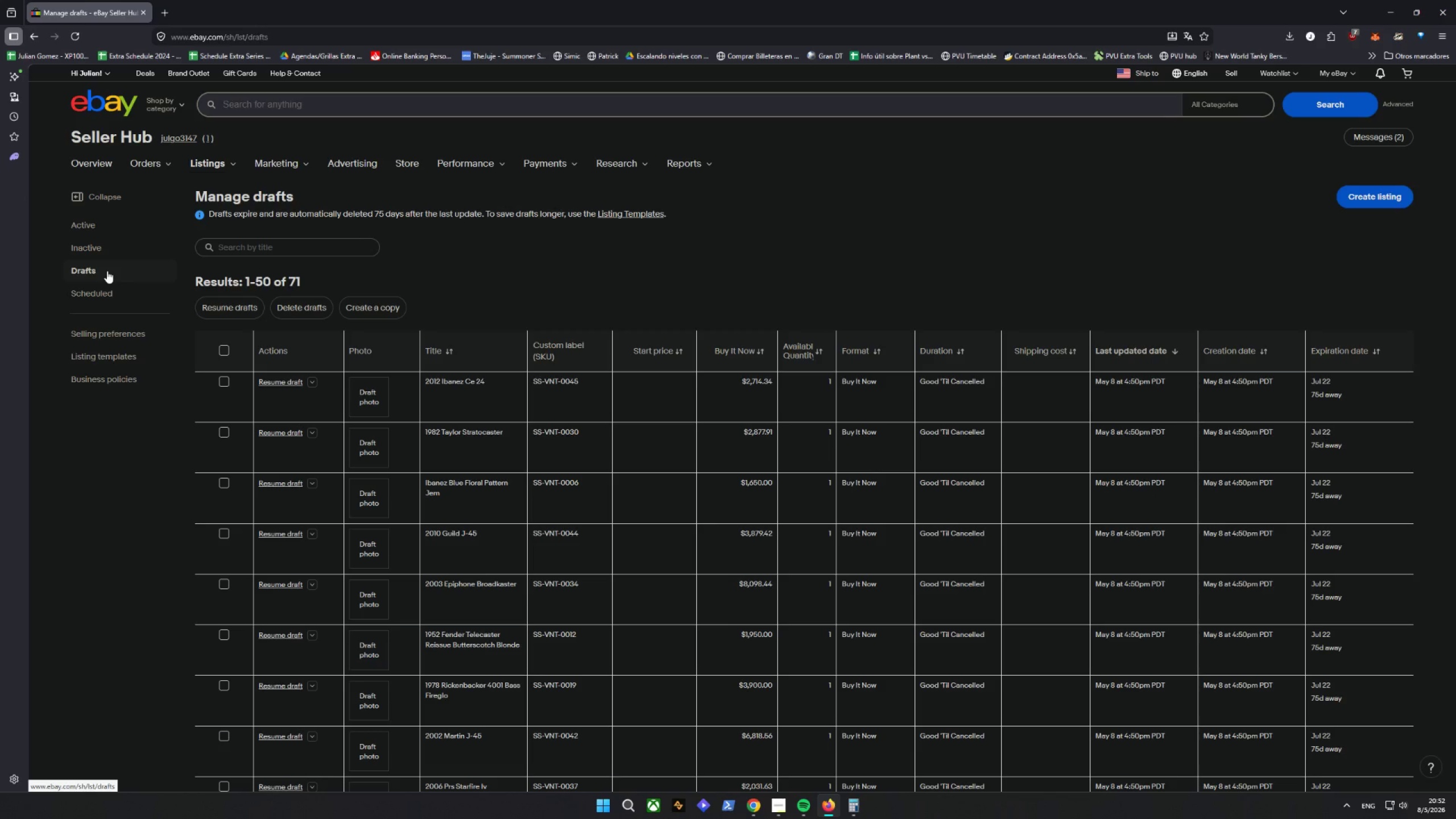 
wait(26.11)
 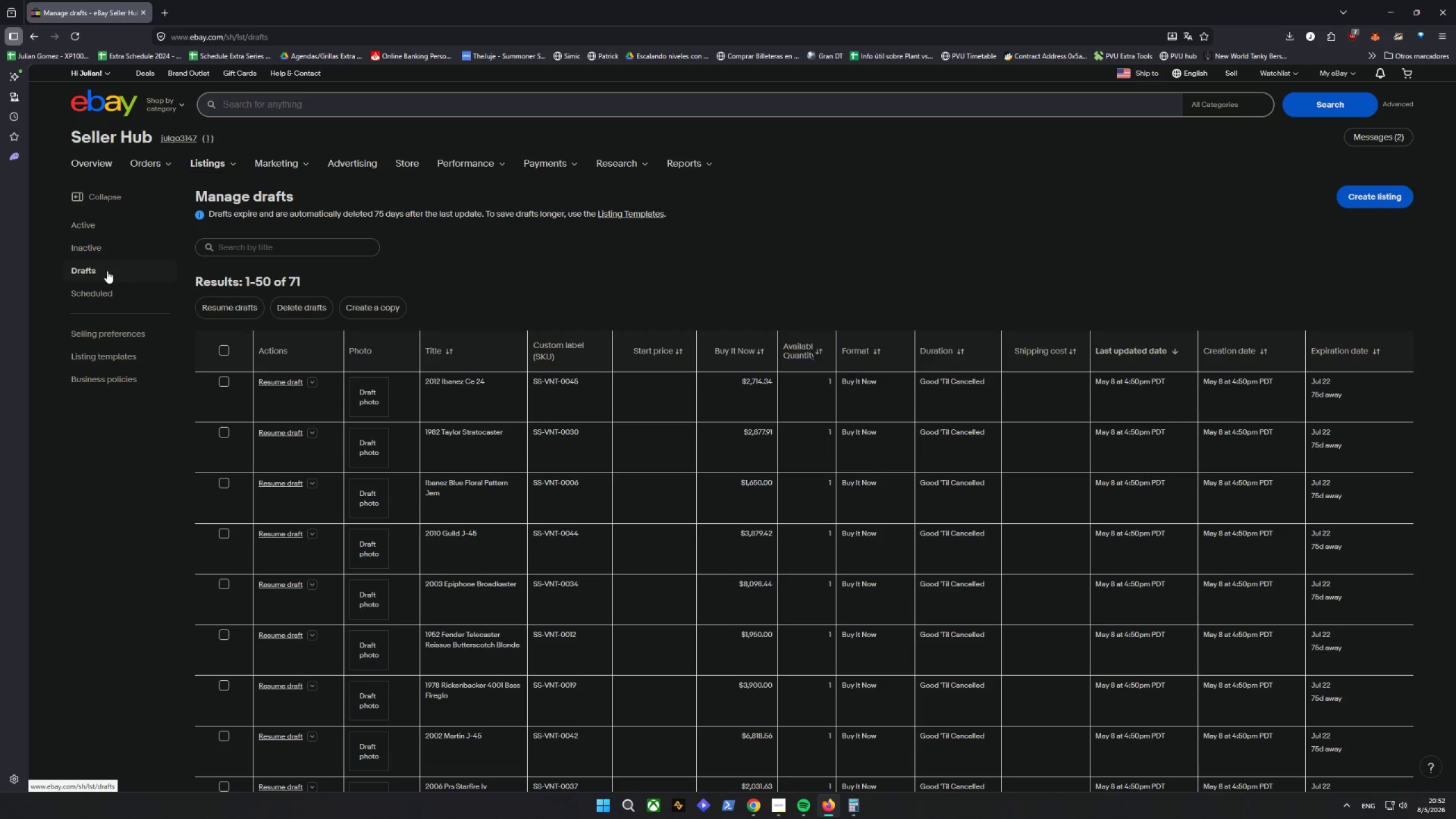 
double_click([277, 379])
 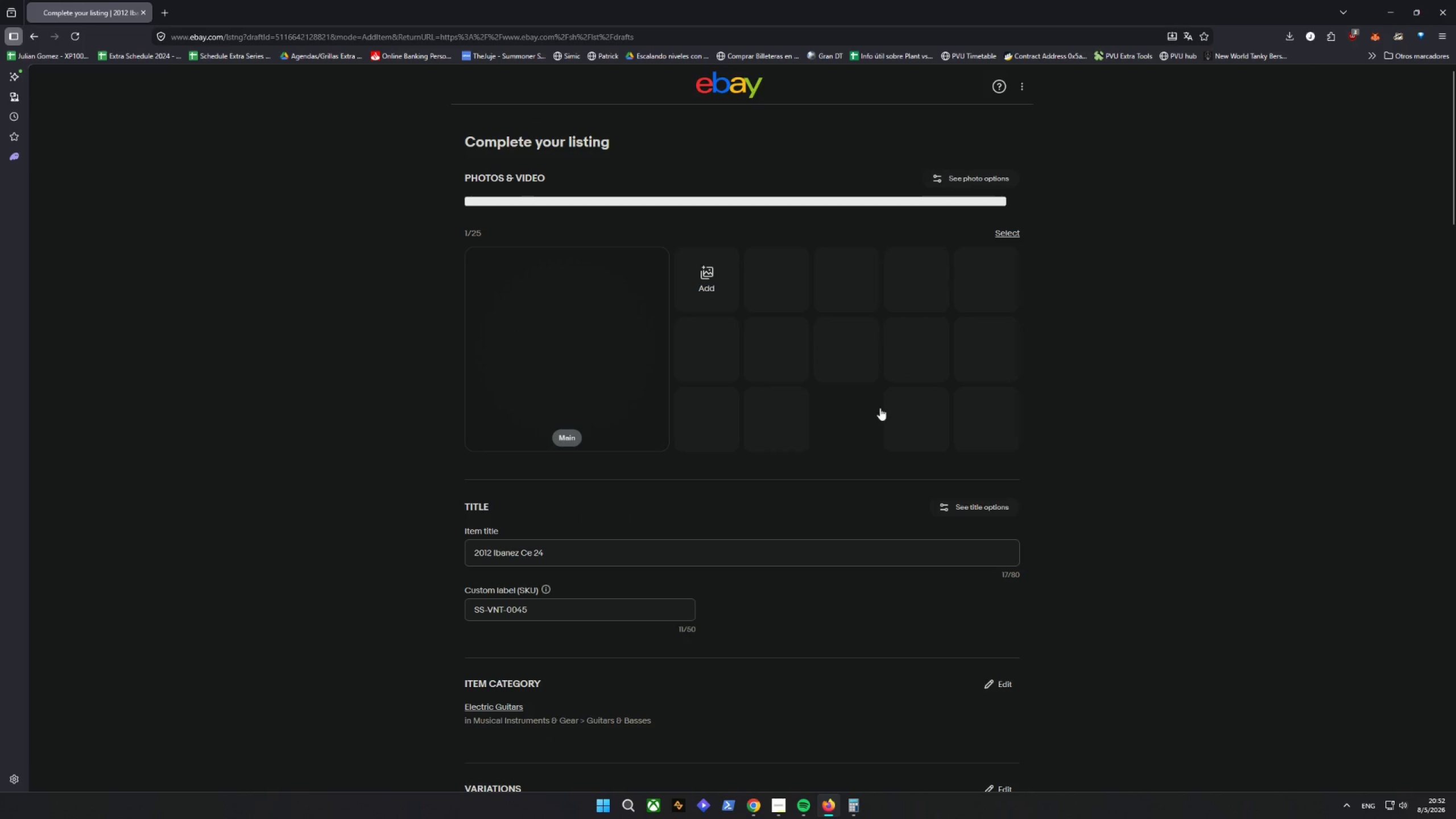 
wait(5.25)
 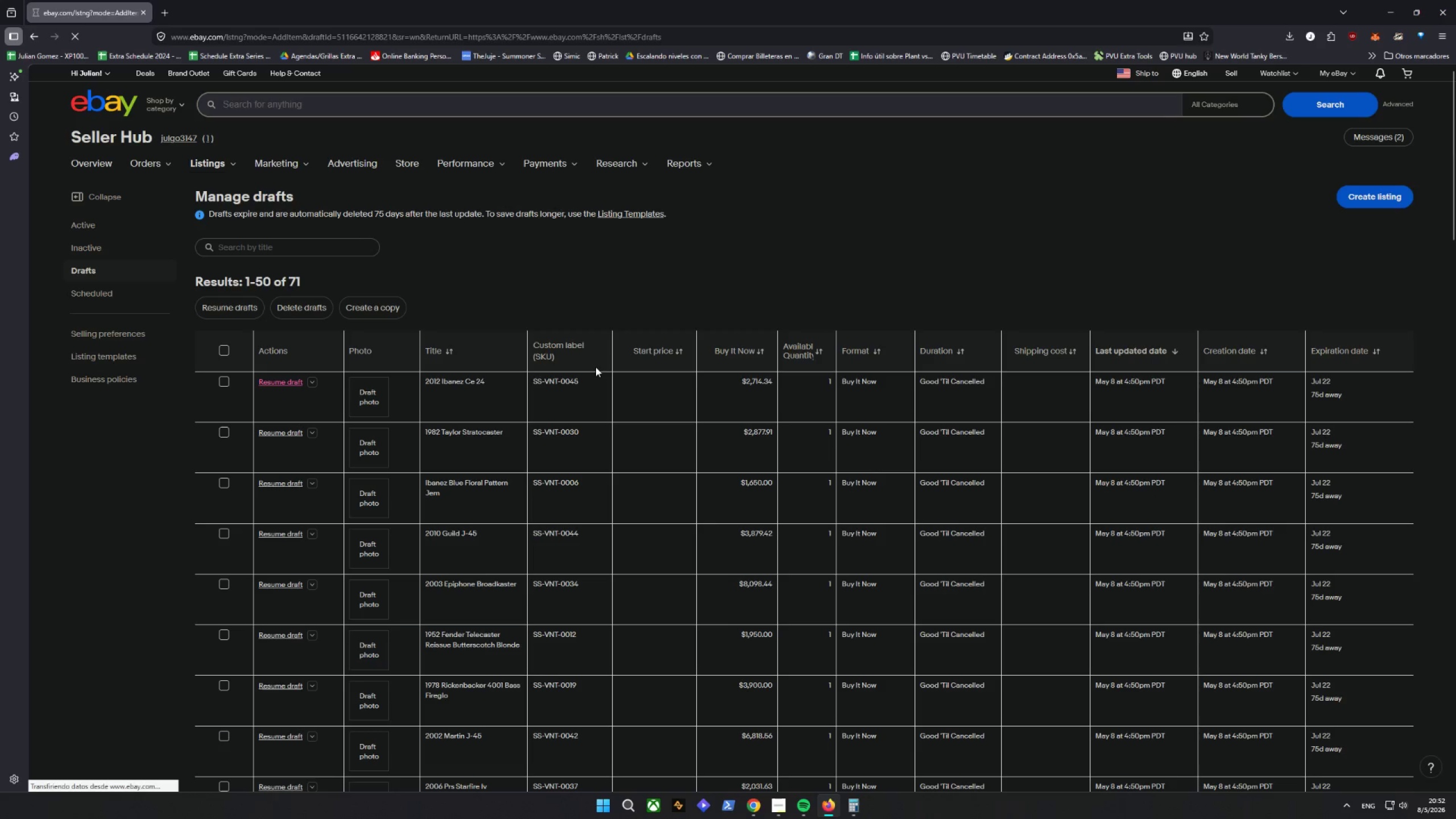 
scroll: coordinate [1037, 407], scroll_direction: down, amount: 23.0
 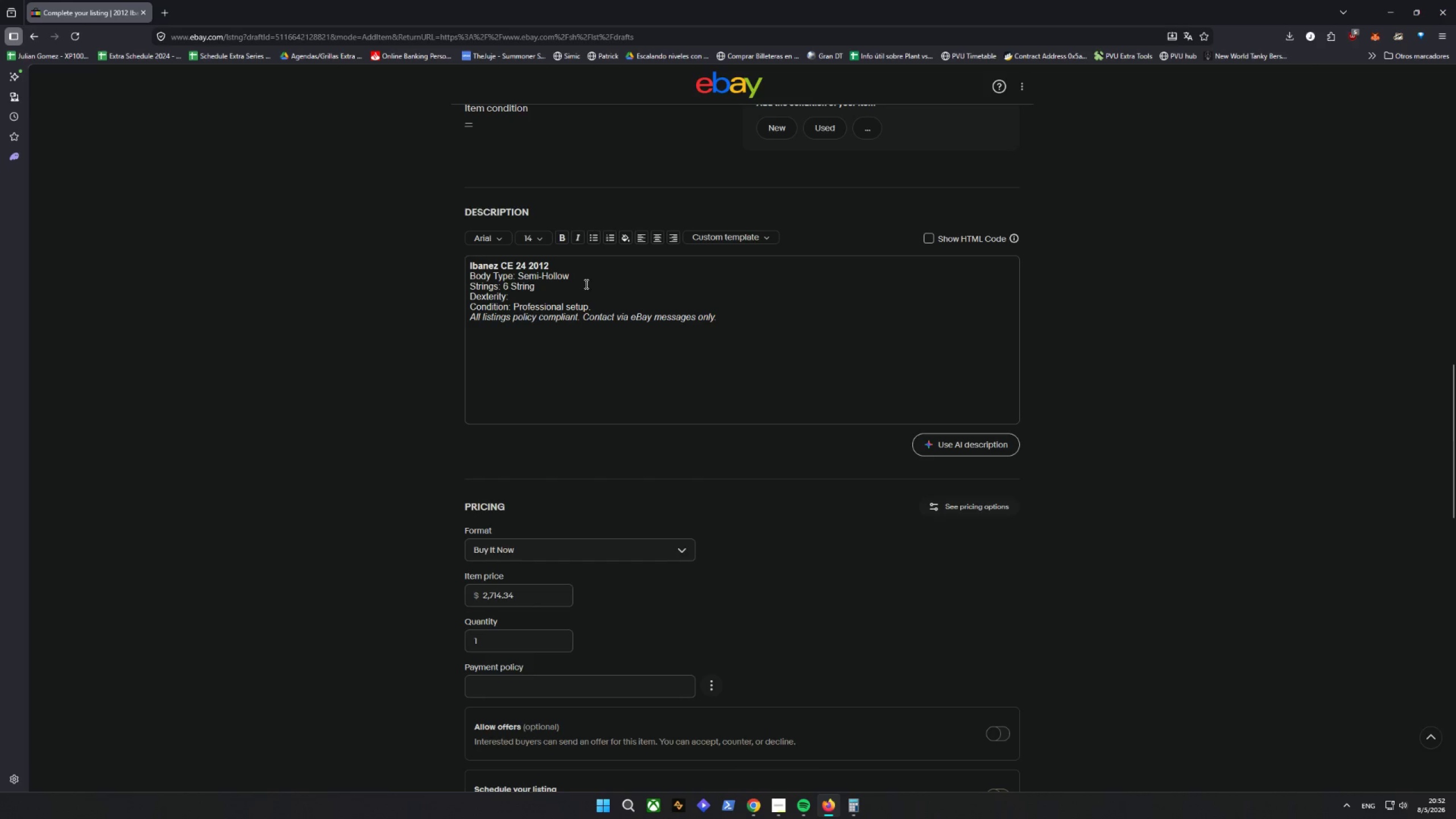 
wait(7.96)
 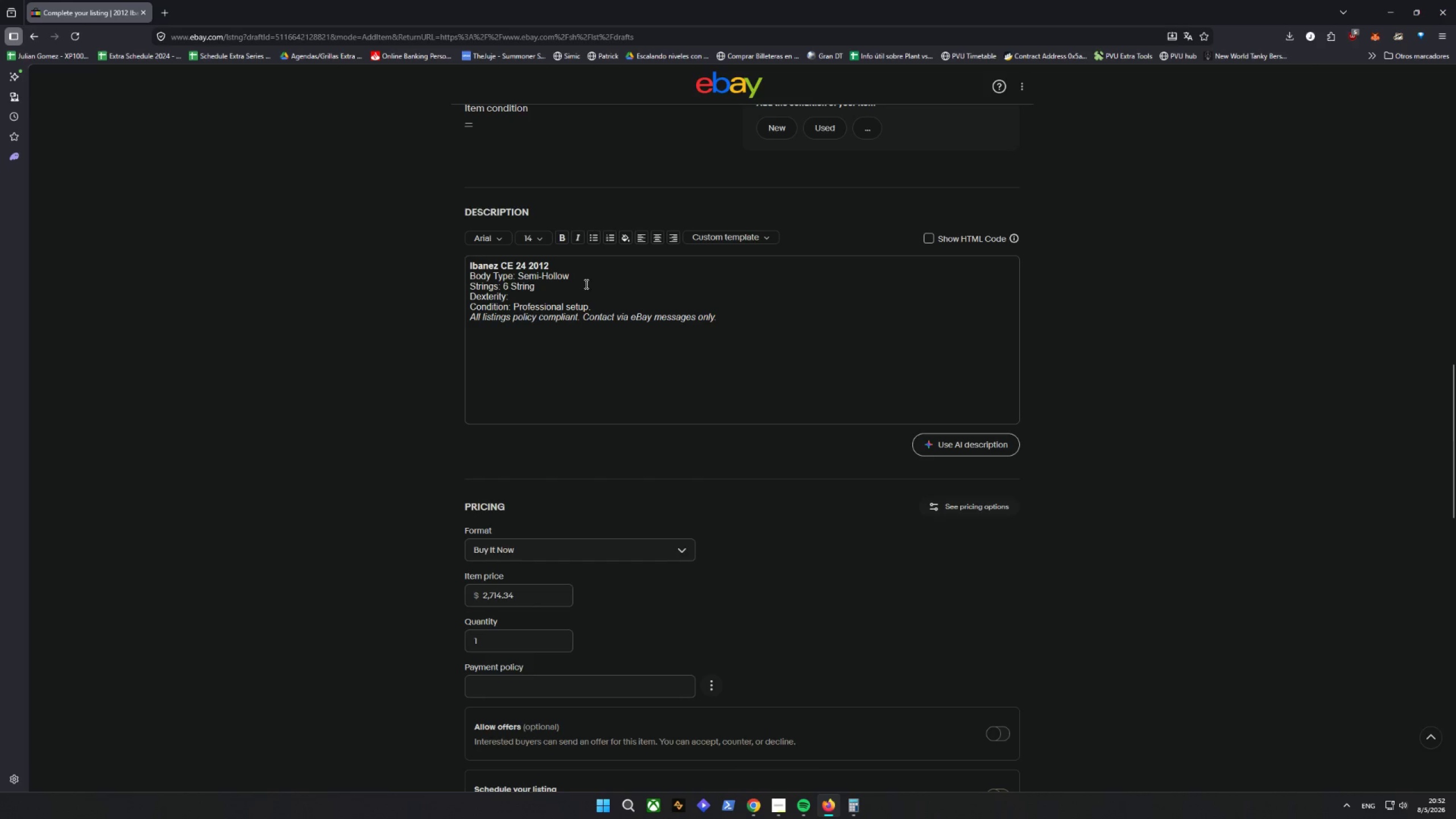 
scroll: coordinate [864, 439], scroll_direction: down, amount: 20.0
 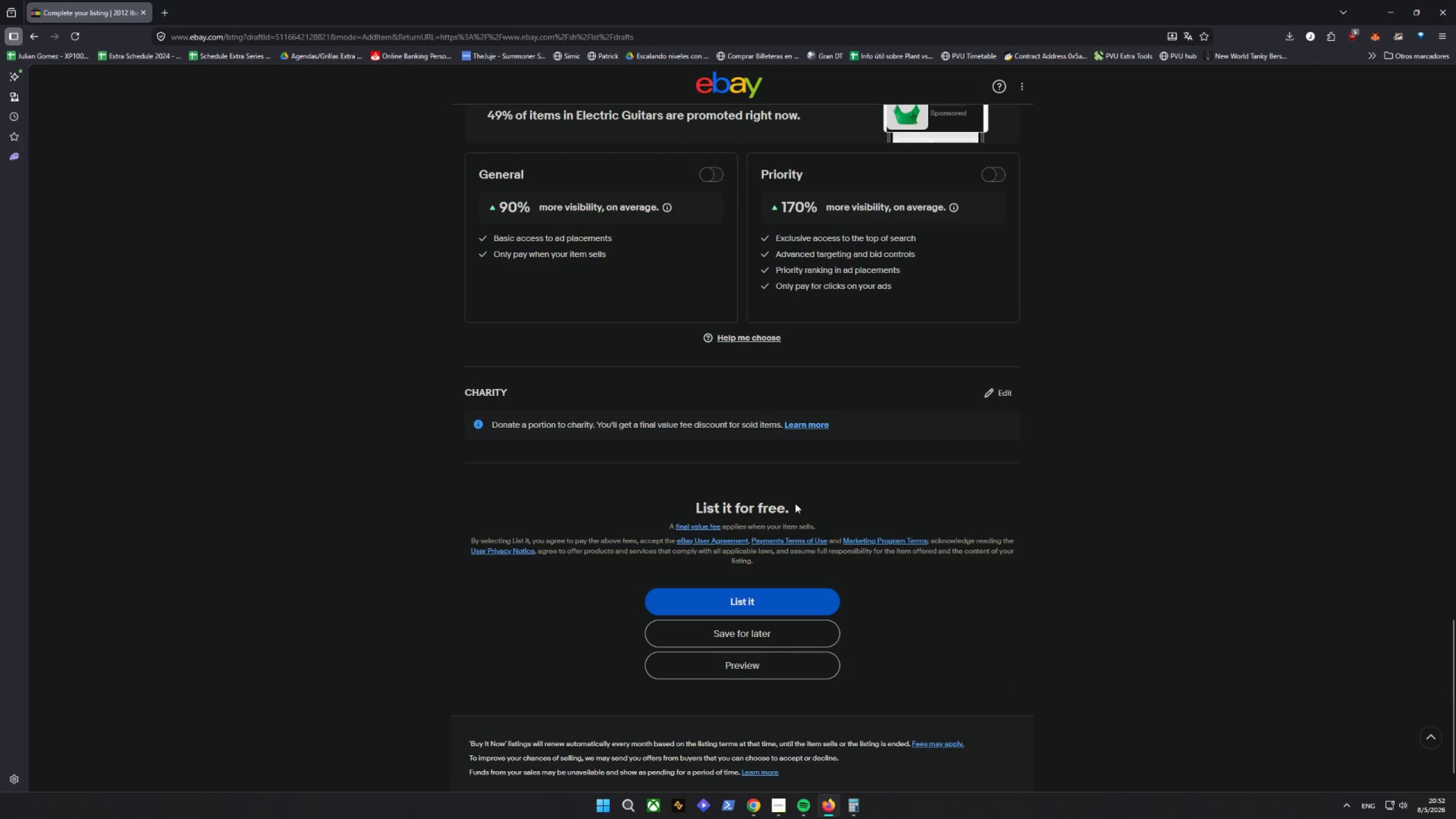 
left_click([741, 667])
 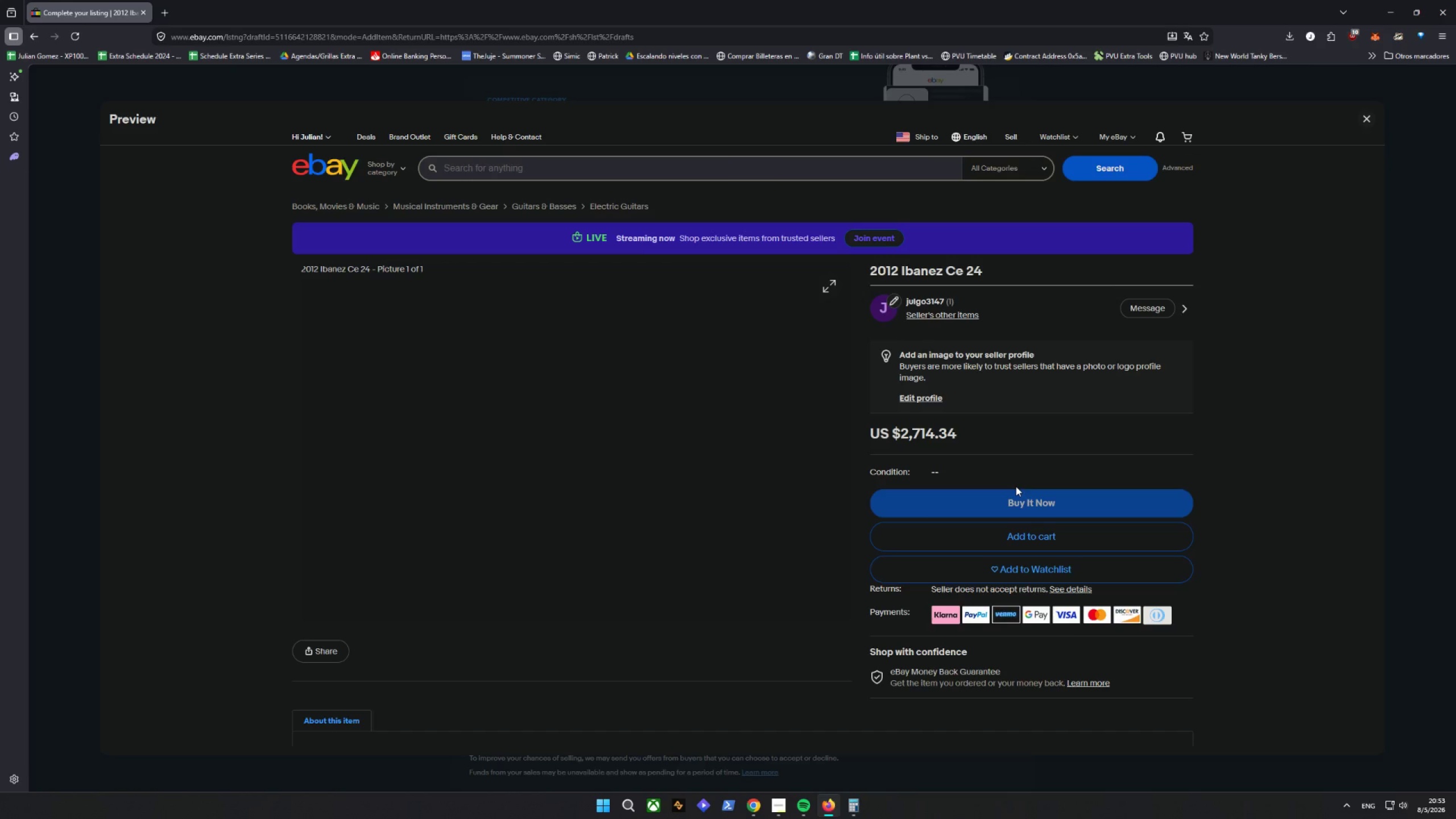 
wait(51.81)
 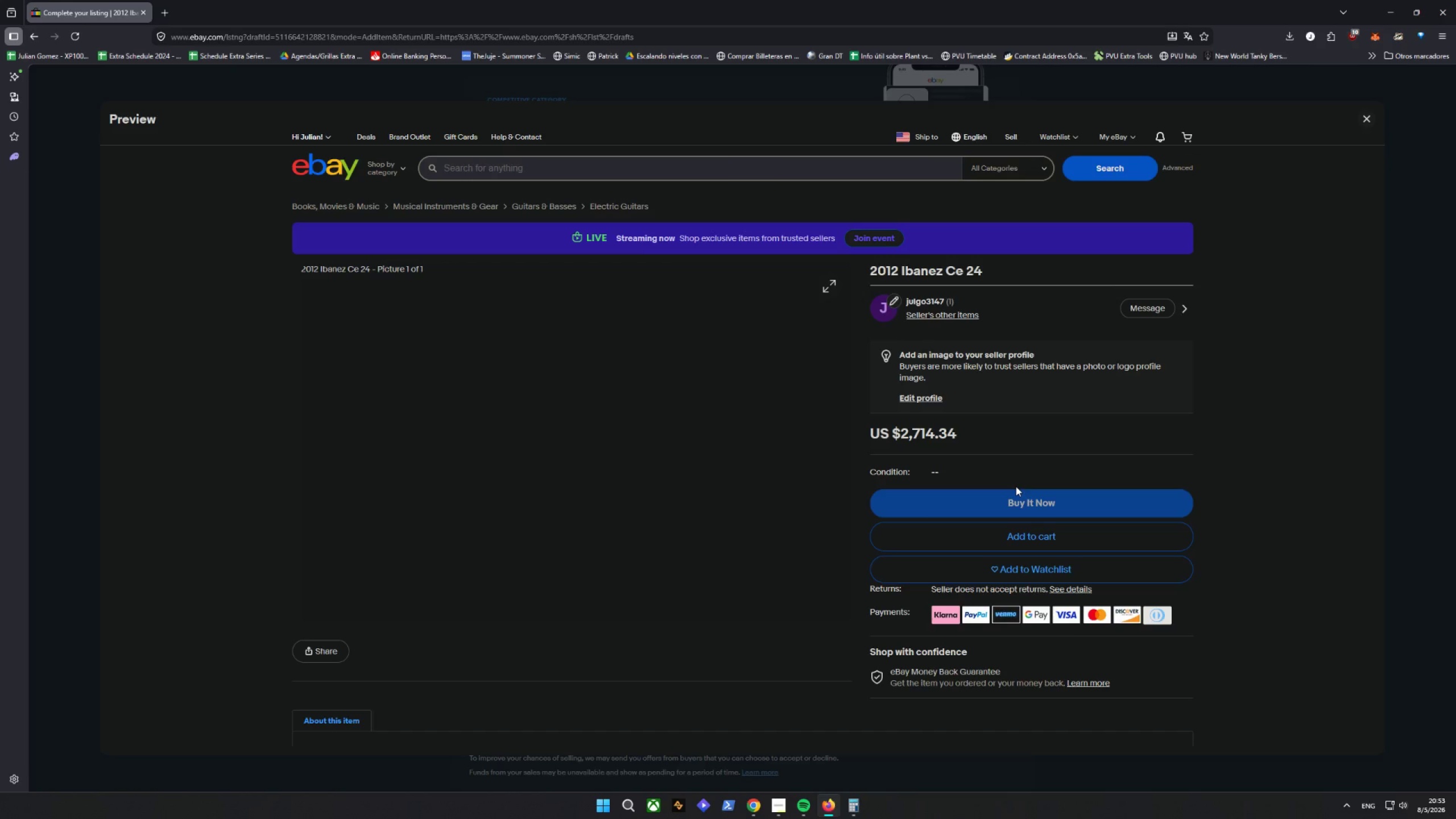 
scroll: coordinate [1186, 505], scroll_direction: down, amount: 13.0
 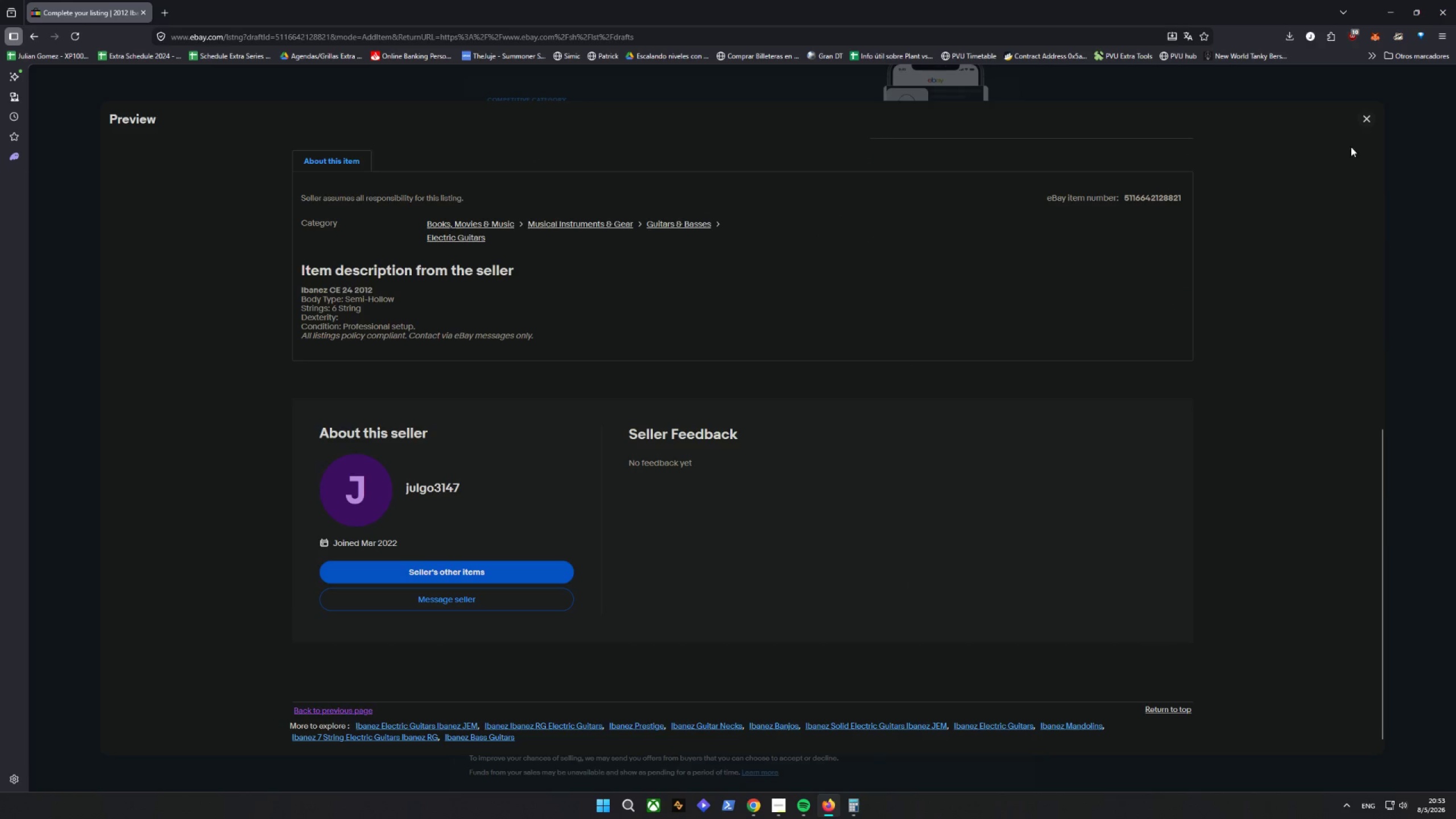 
left_click([1366, 123])
 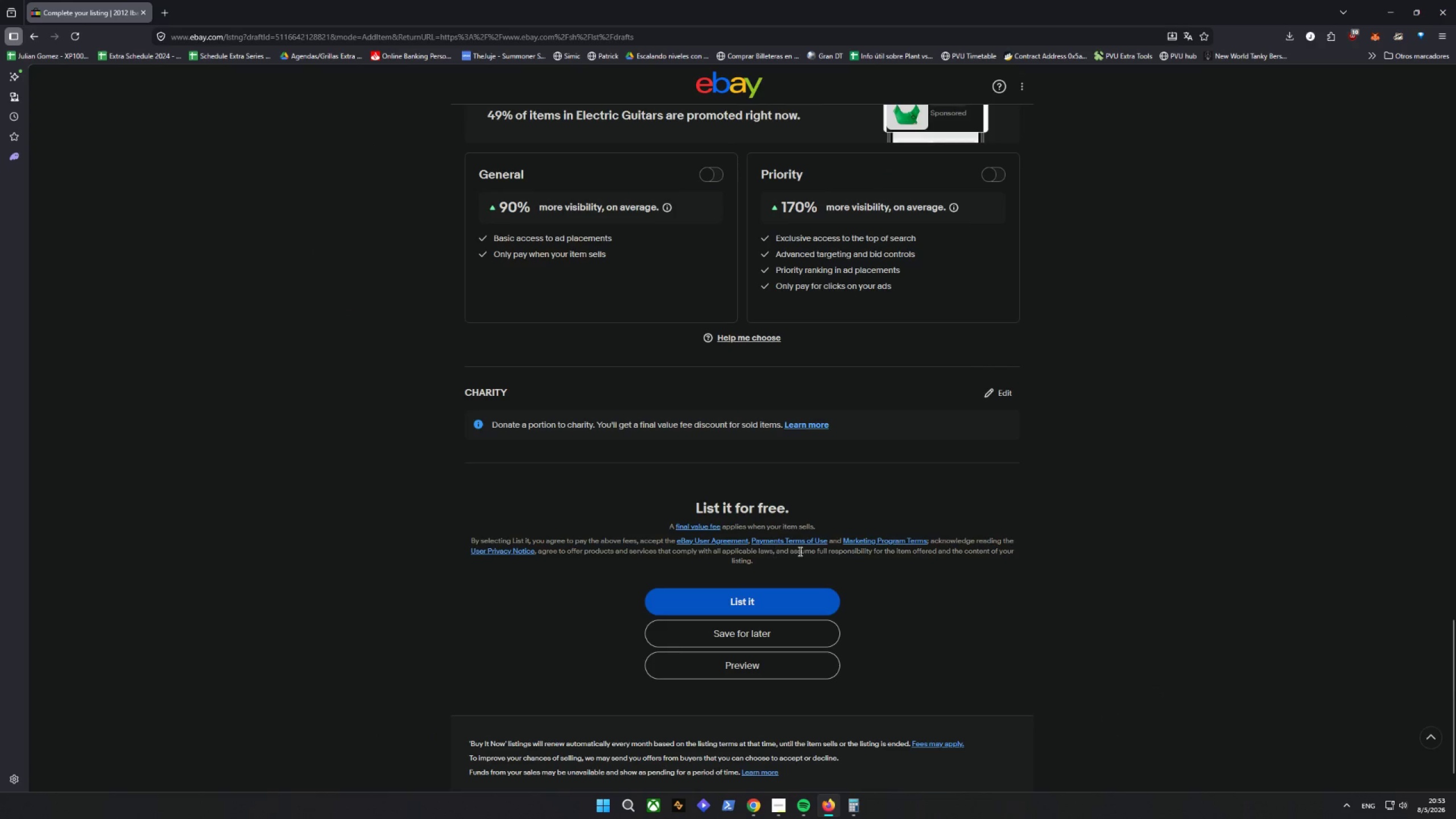 
scroll: coordinate [970, 574], scroll_direction: down, amount: 13.0
 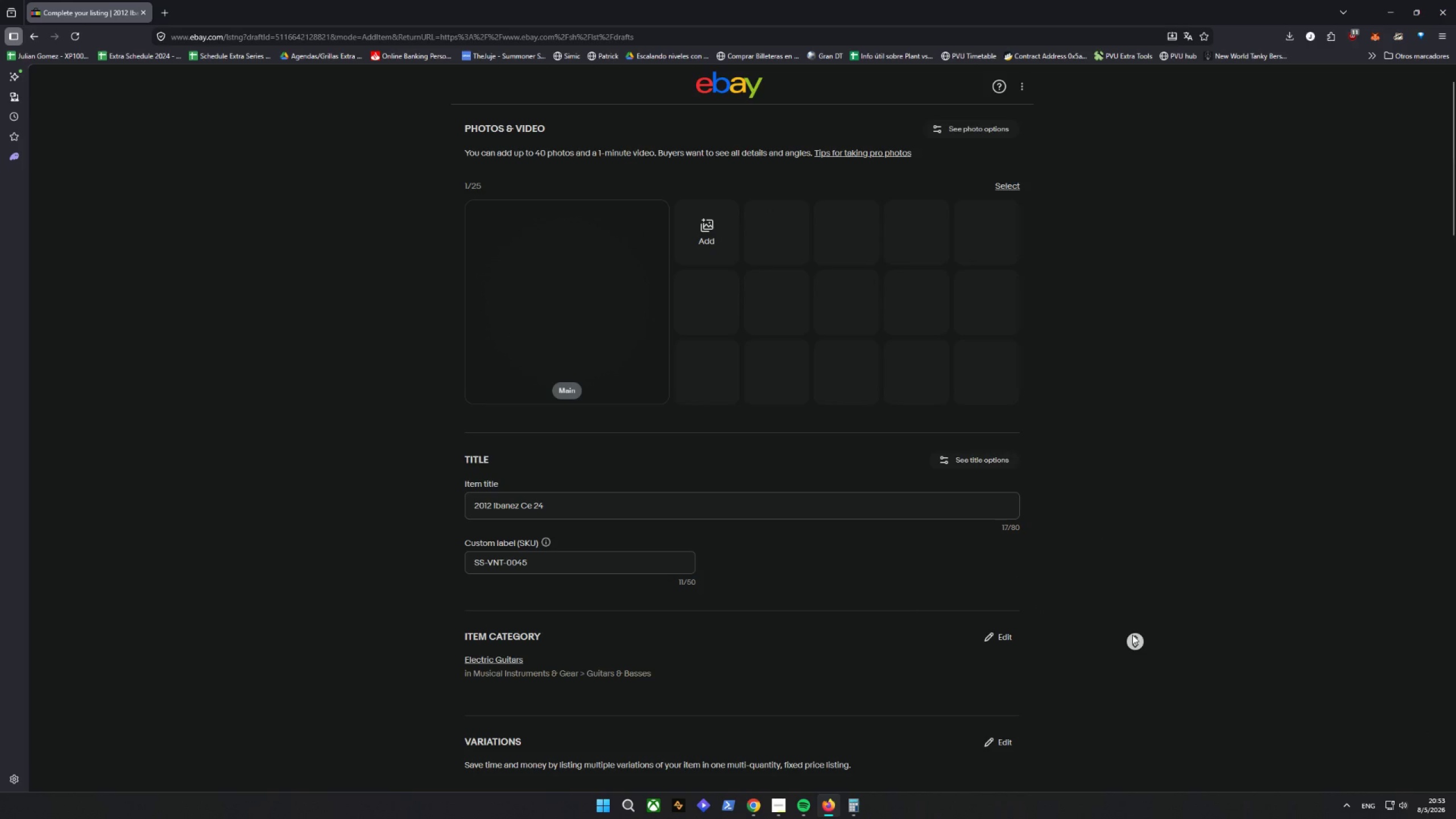 
wait(8.73)
 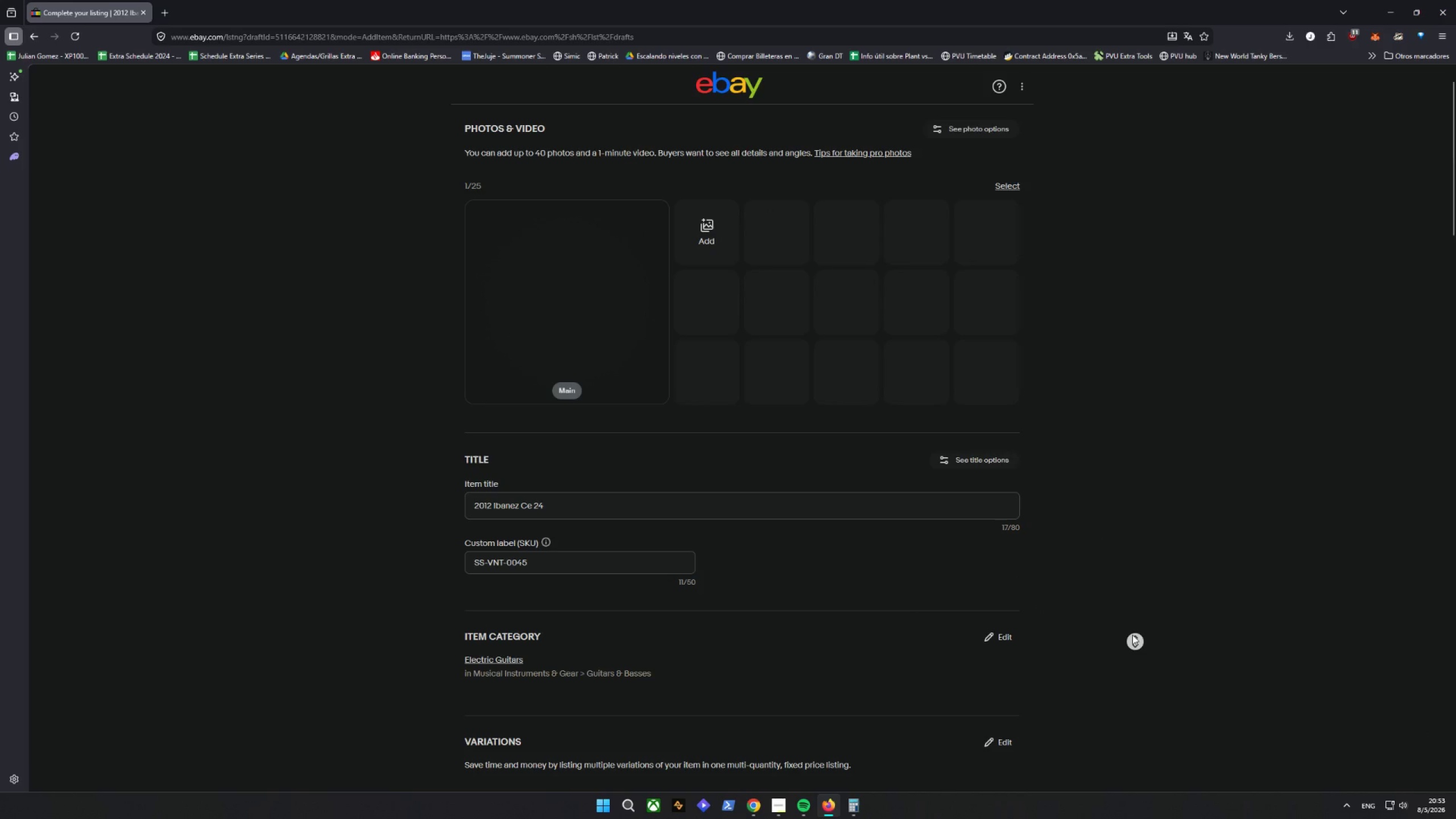 
left_click([749, 574])
 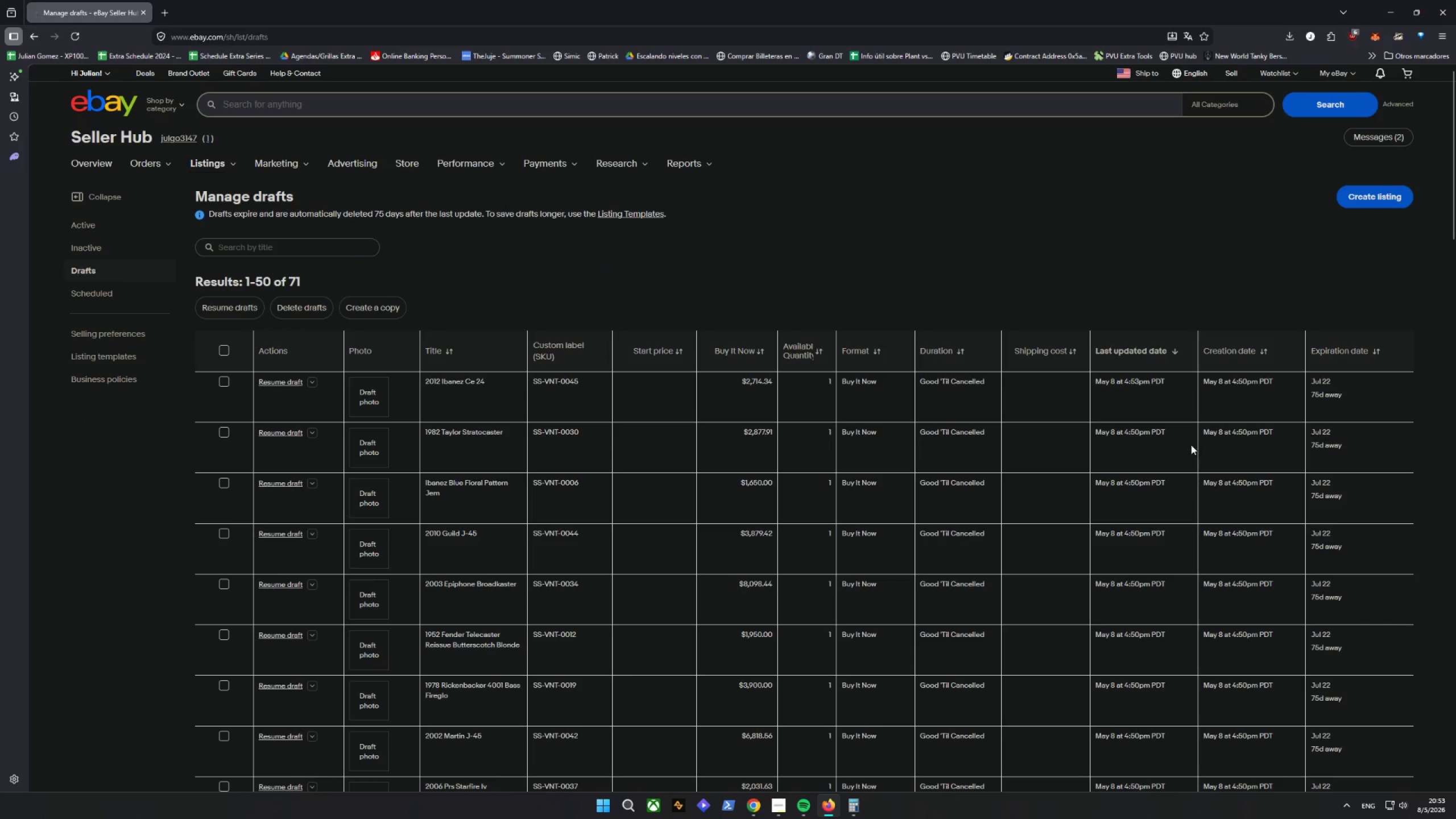 
wait(5.12)
 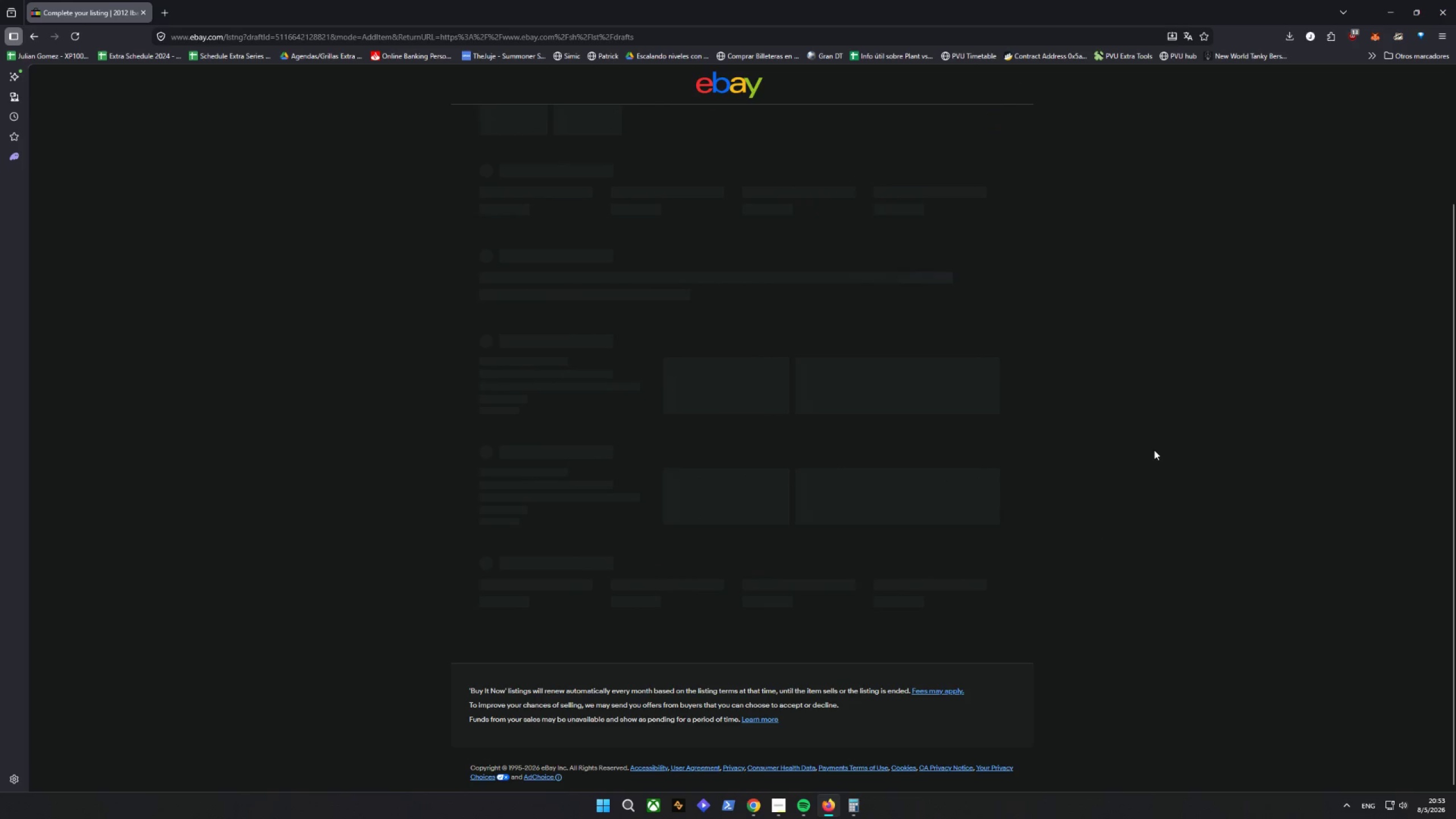 
scroll: coordinate [1090, 397], scroll_direction: down, amount: 1.0
 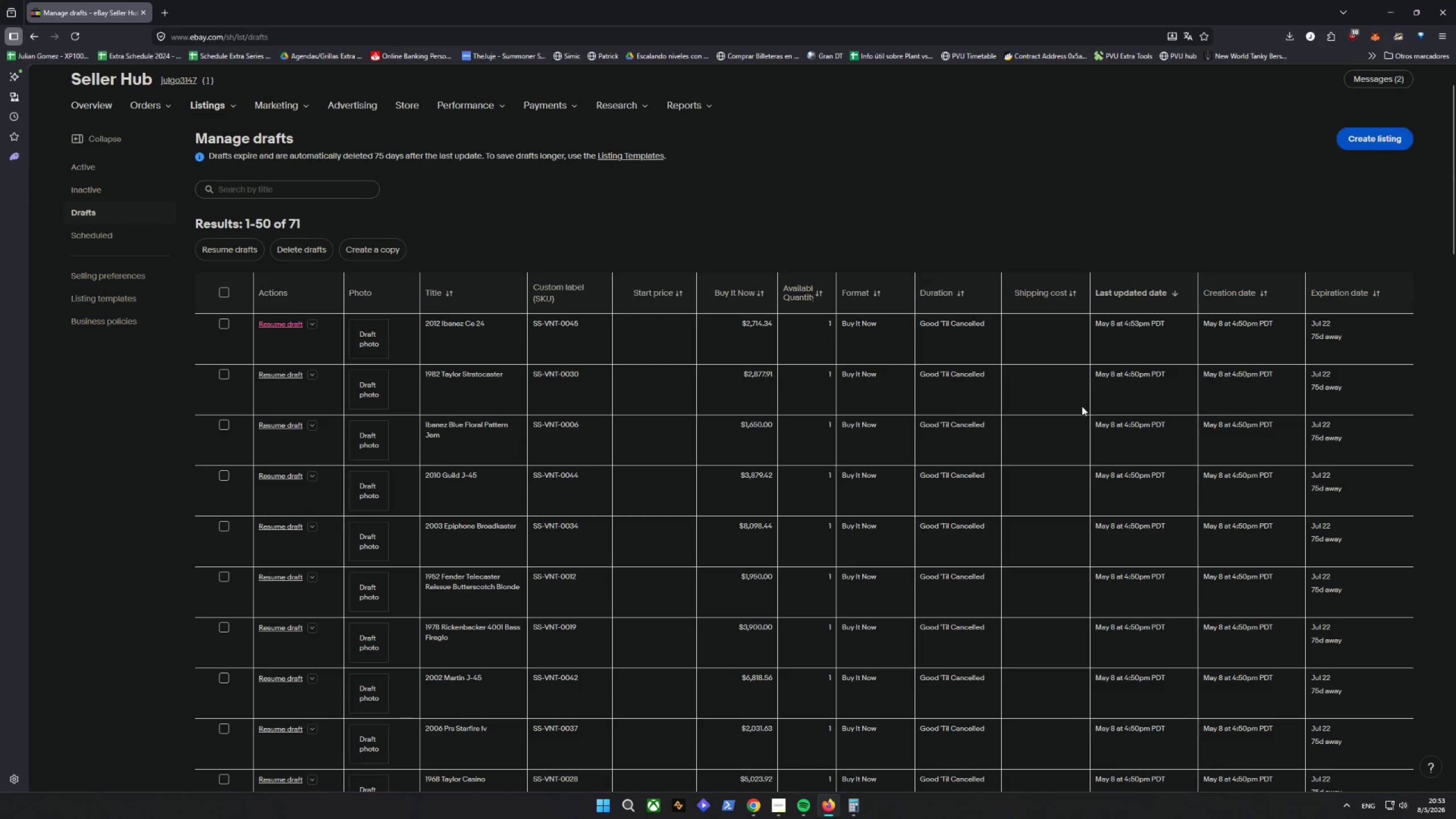 
key(Control+Shift+C)
 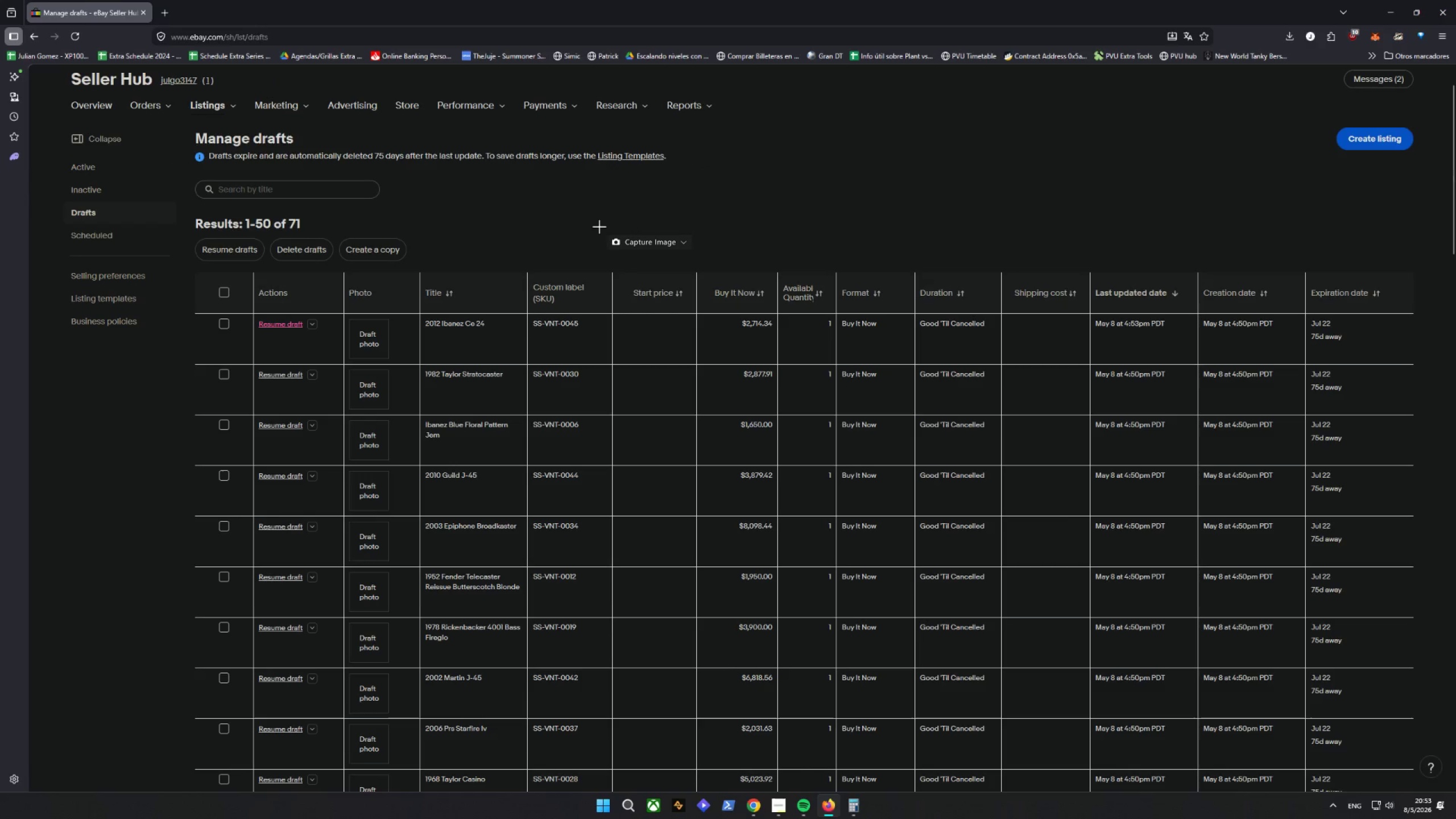 
right_click([602, 225])
 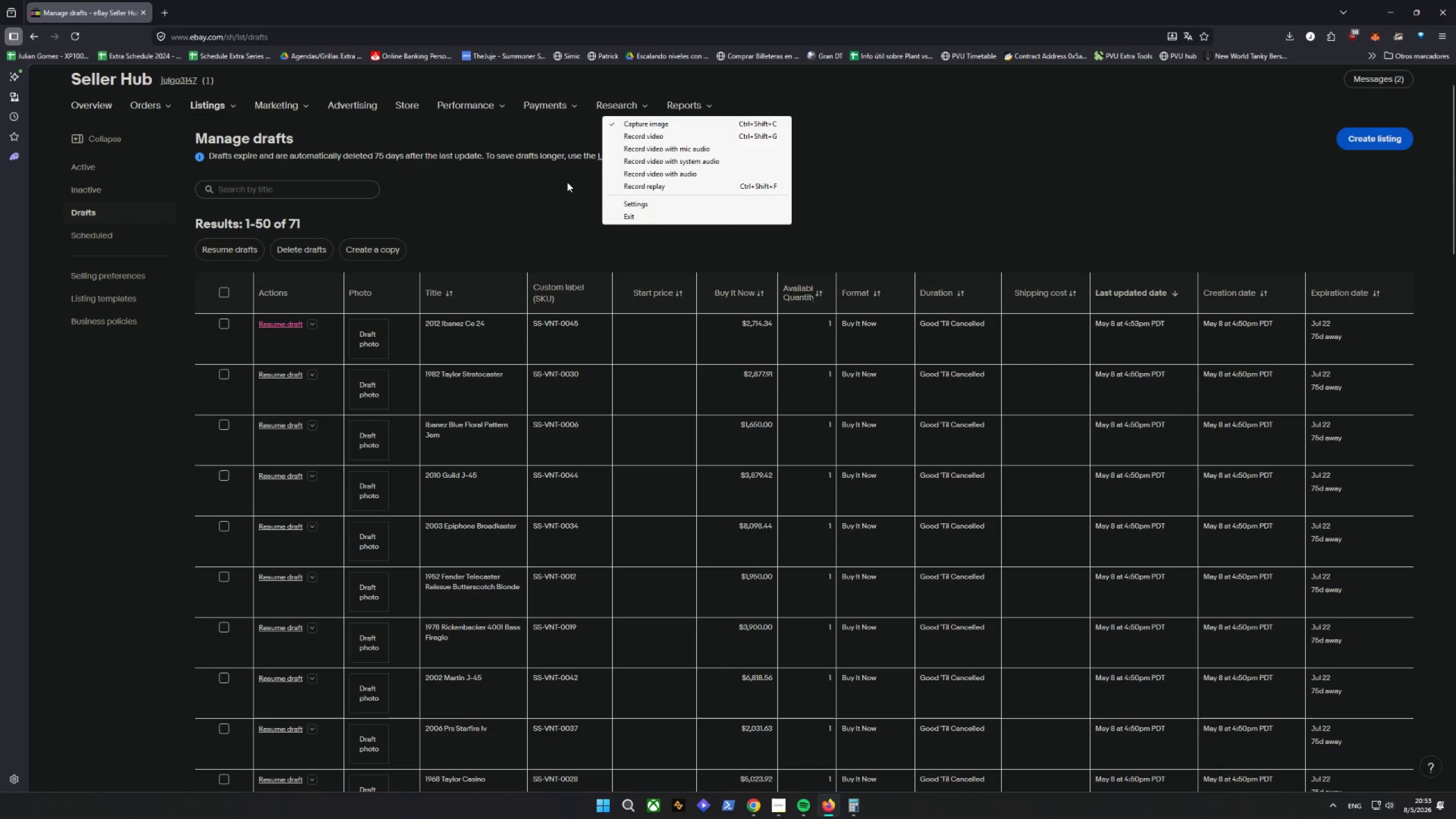 
left_click([566, 182])
 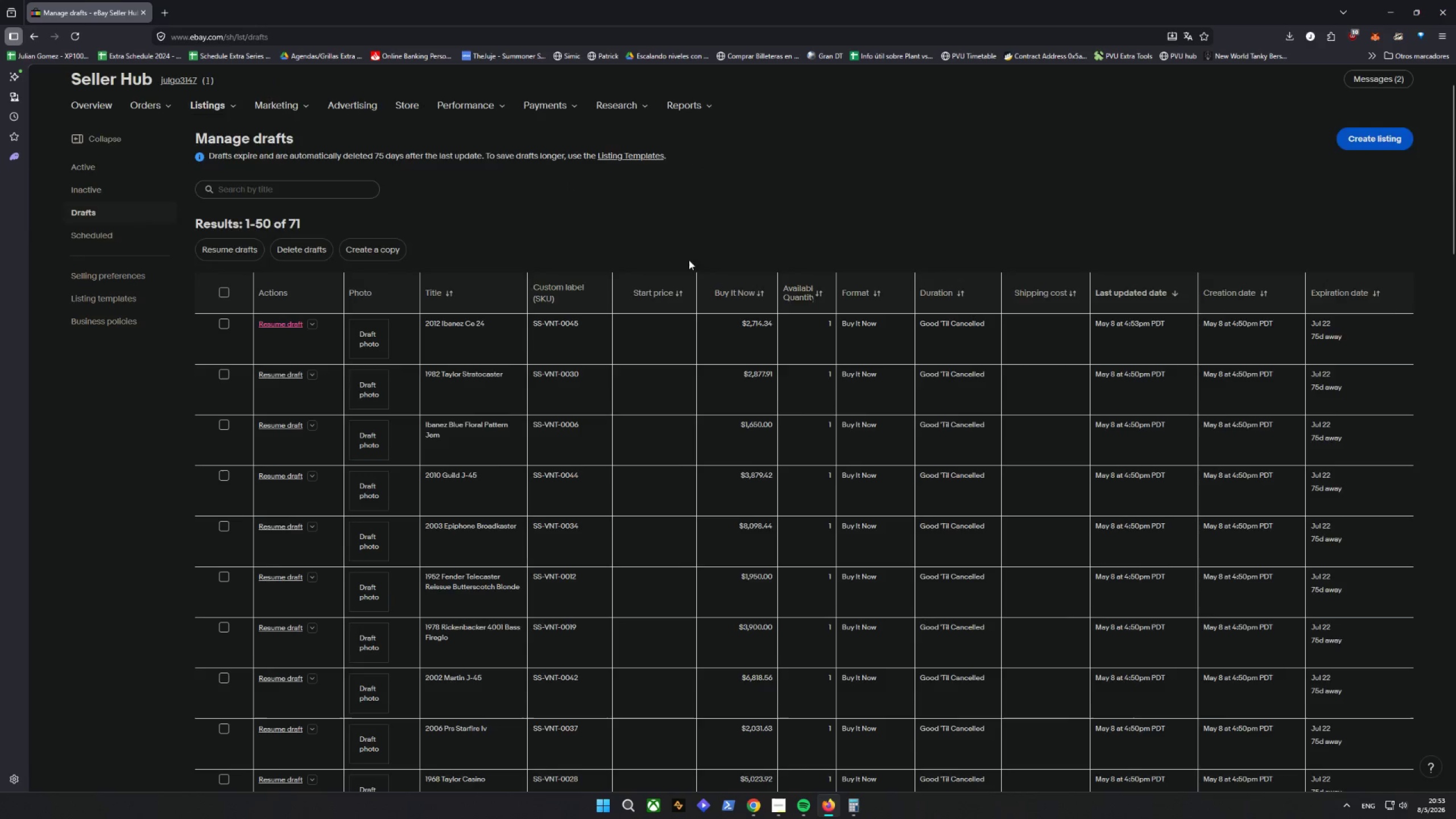 
scroll: coordinate [889, 244], scroll_direction: down, amount: 4.0
 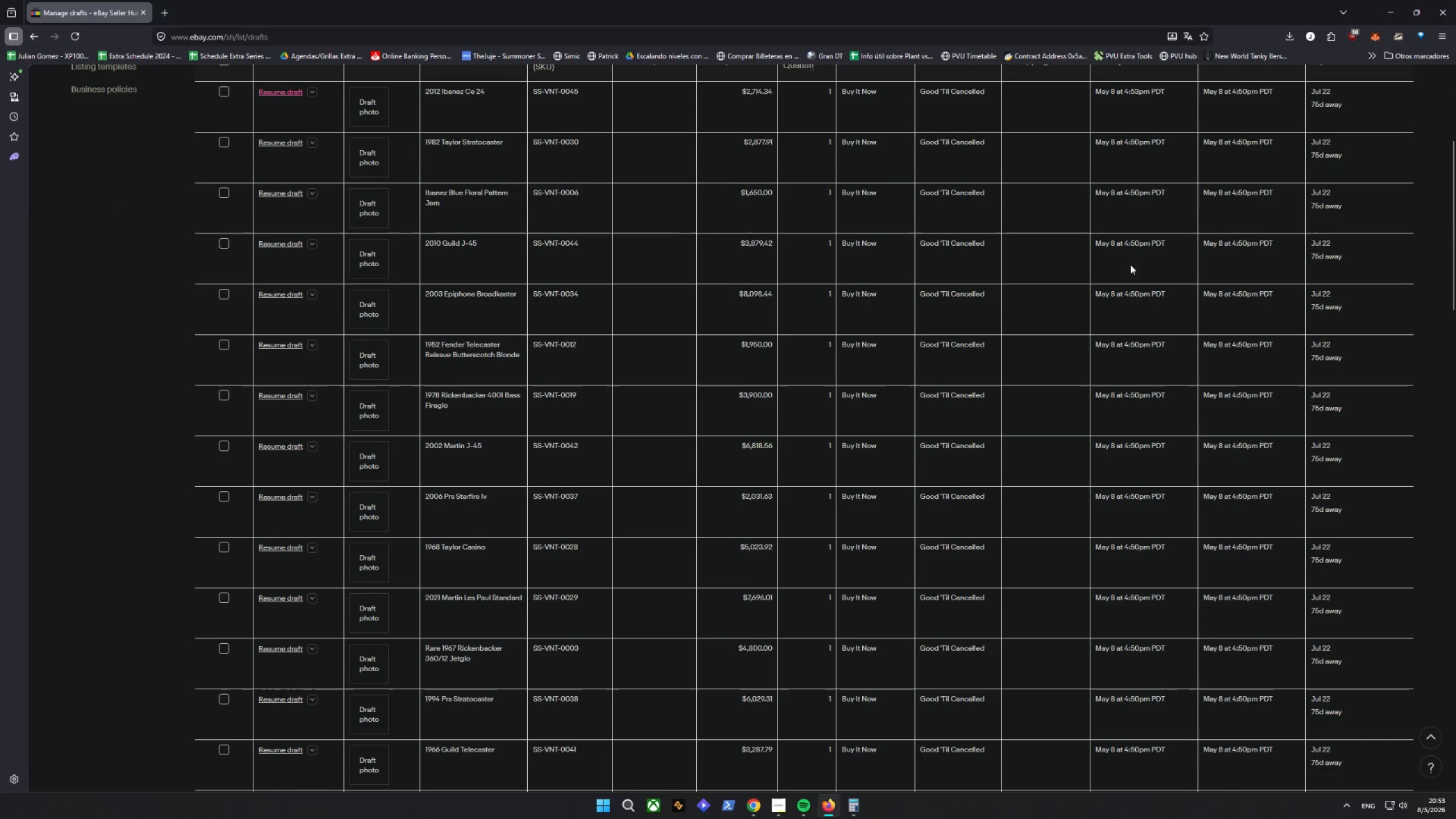 
scroll: coordinate [1247, 289], scroll_direction: up, amount: 2.0
 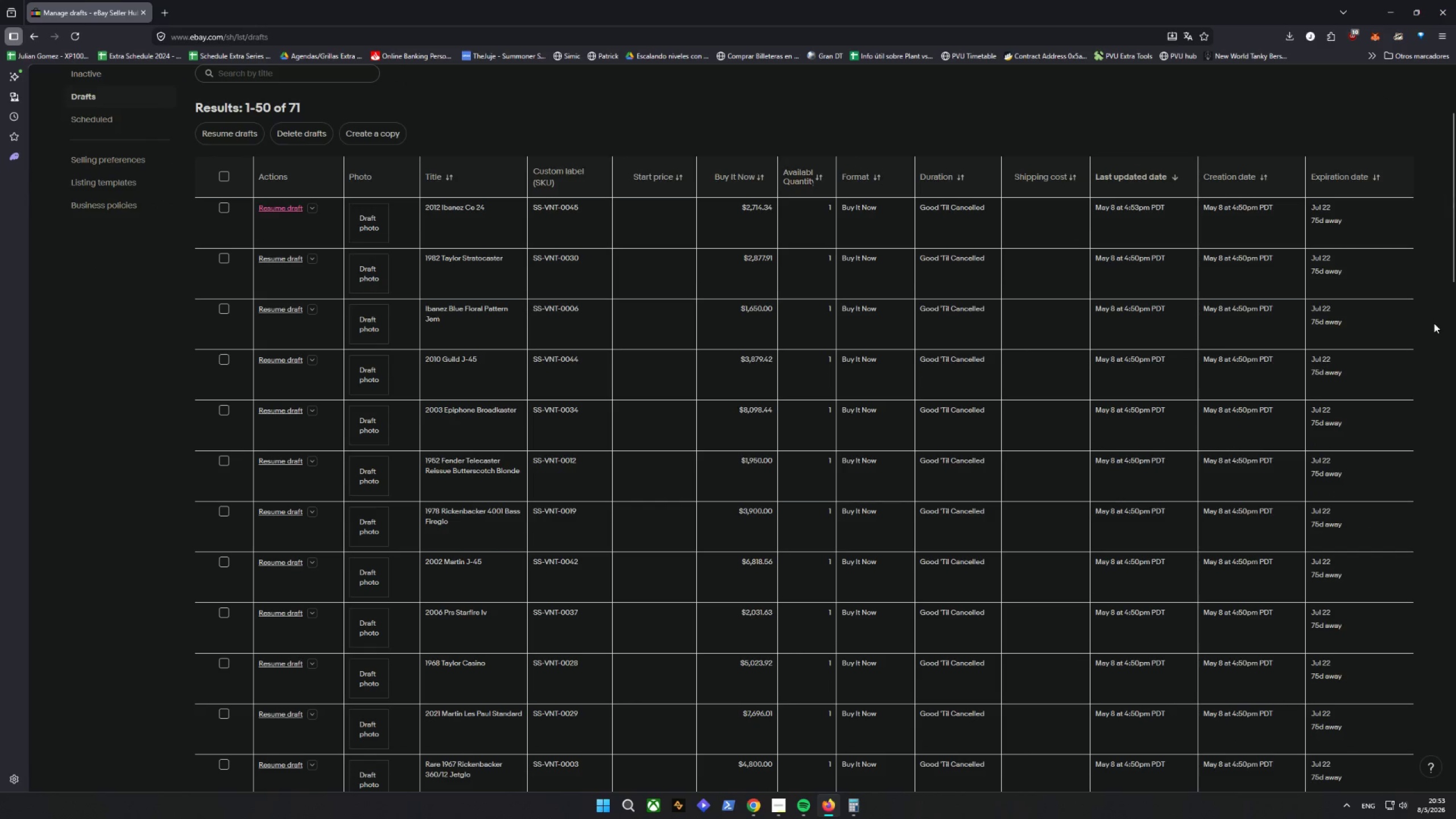 
hold_key(key=ControlLeft, duration=5.28)
scroll: coordinate [1318, 294], scroll_direction: down, amount: 4.0
 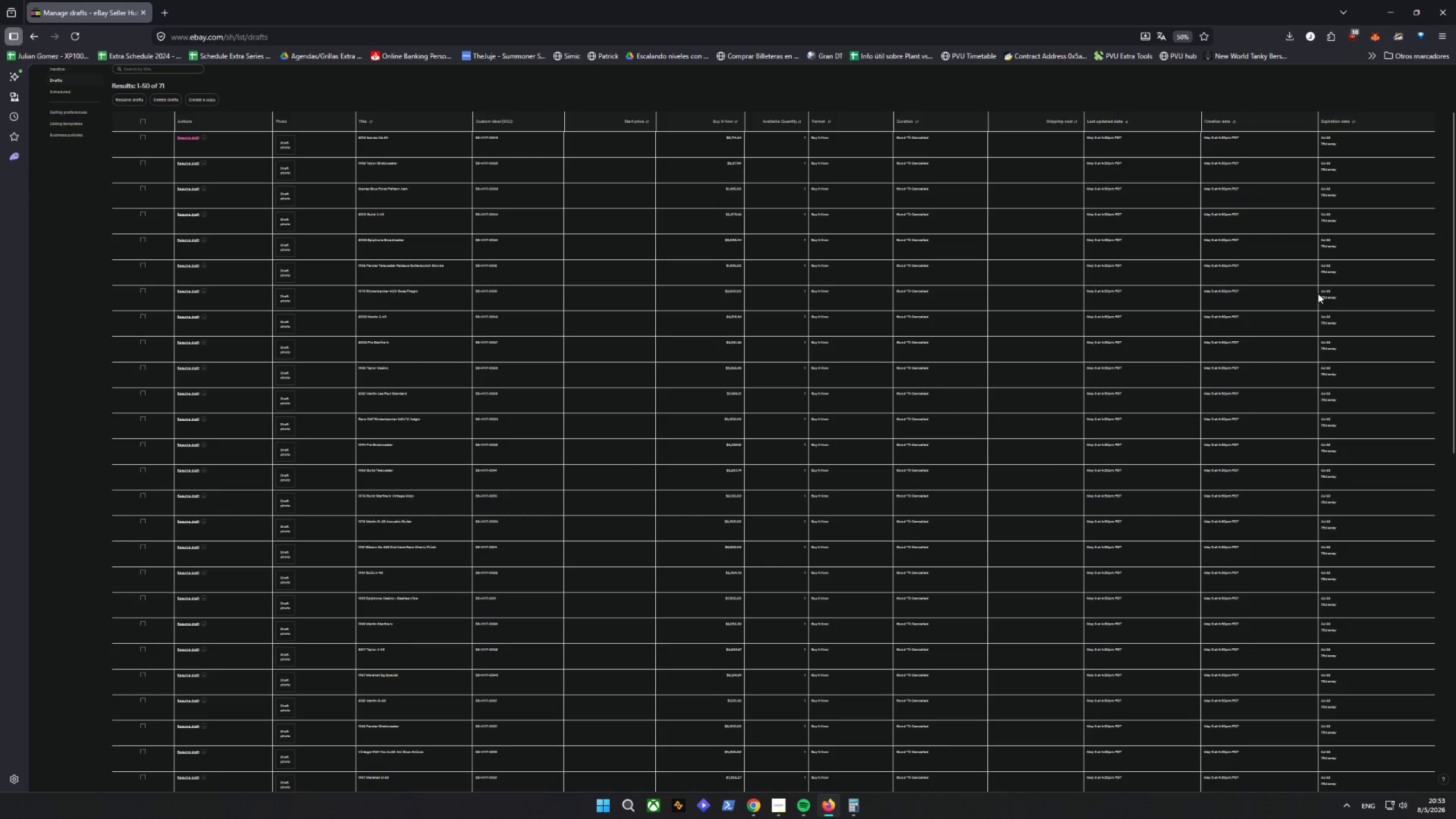 
scroll: coordinate [1318, 293], scroll_direction: up, amount: 3.0
 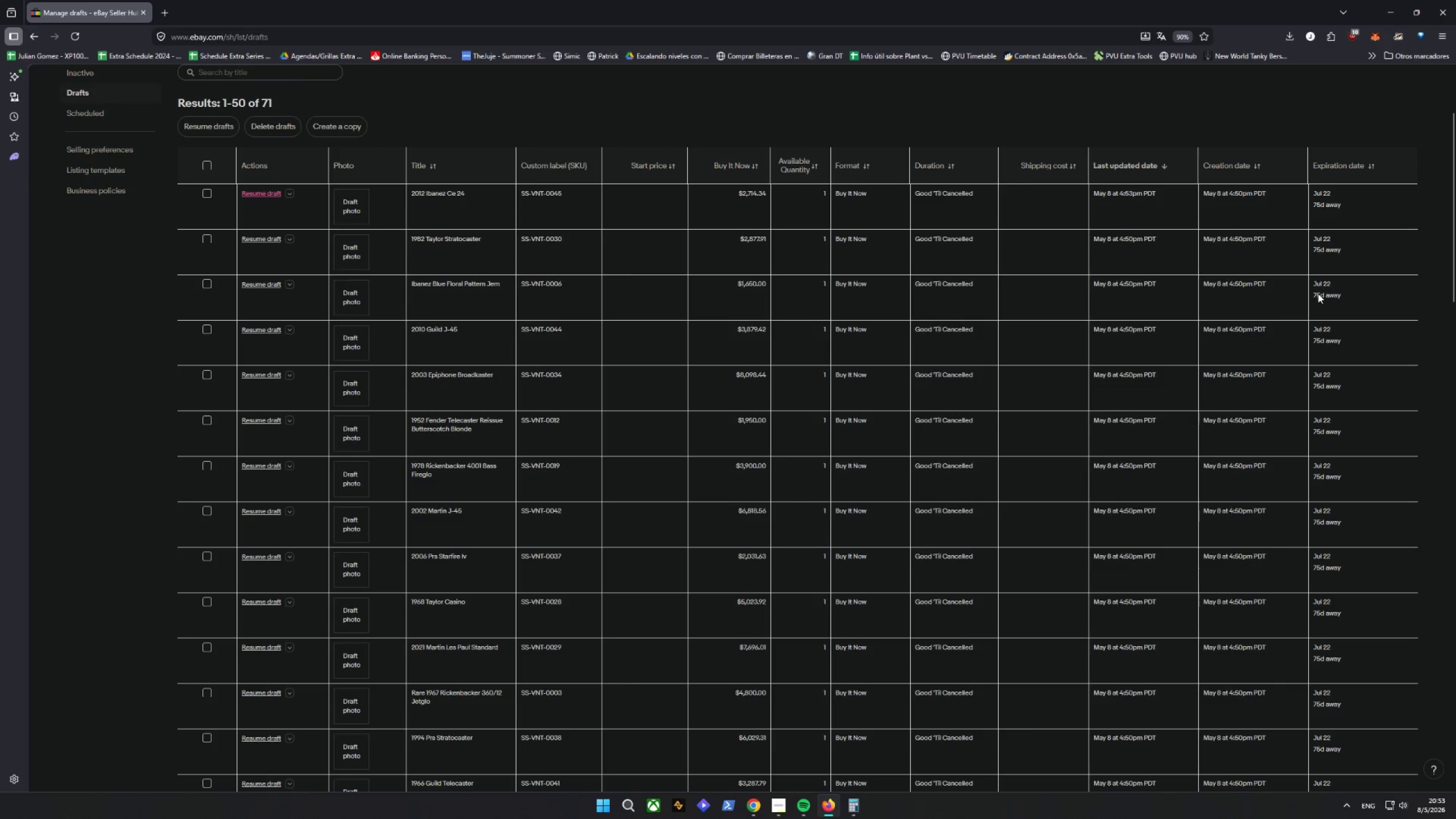 
scroll: coordinate [375, 272], scroll_direction: down, amount: 36.0
 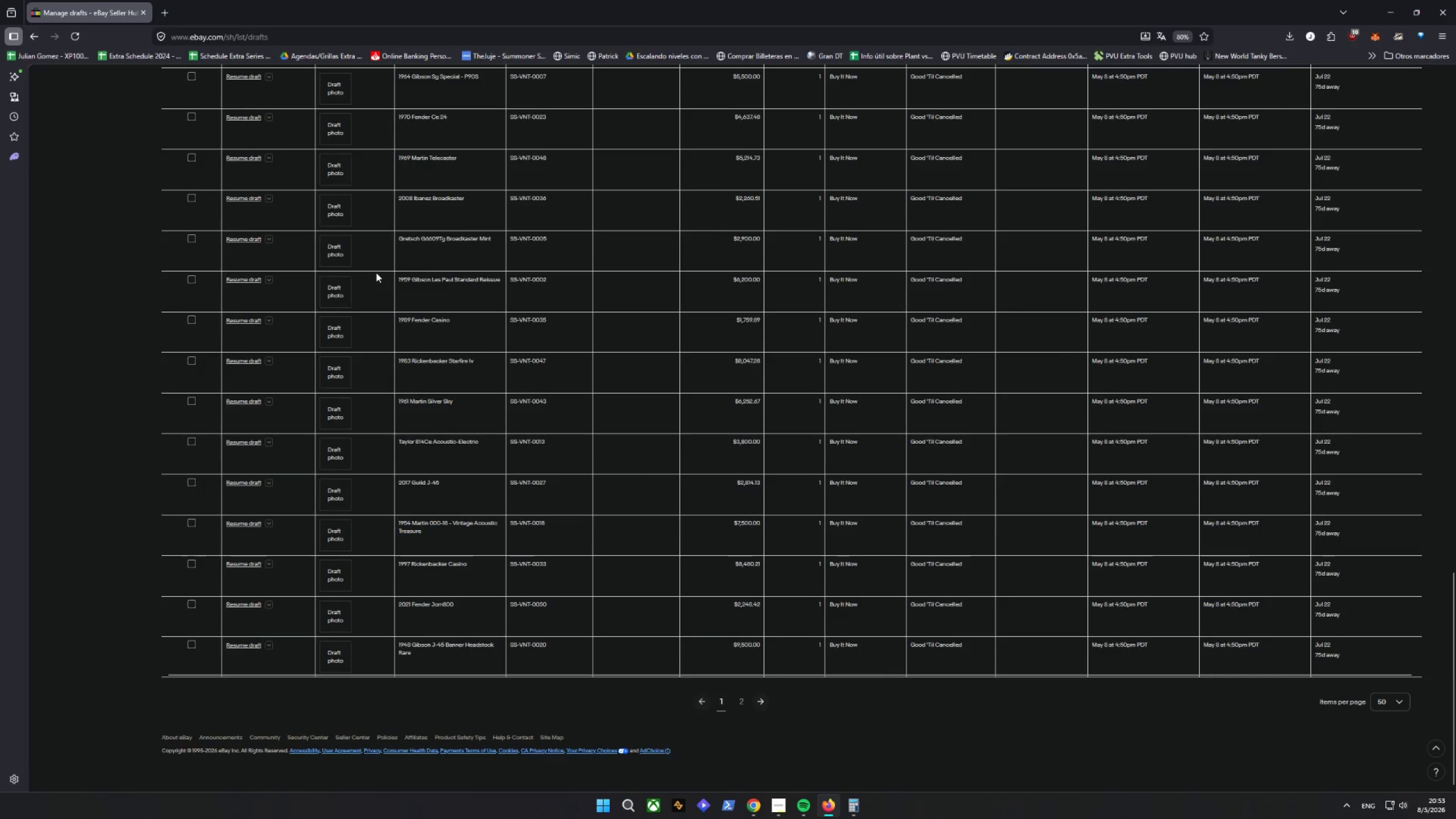 
scroll: coordinate [383, 274], scroll_direction: up, amount: 32.0
 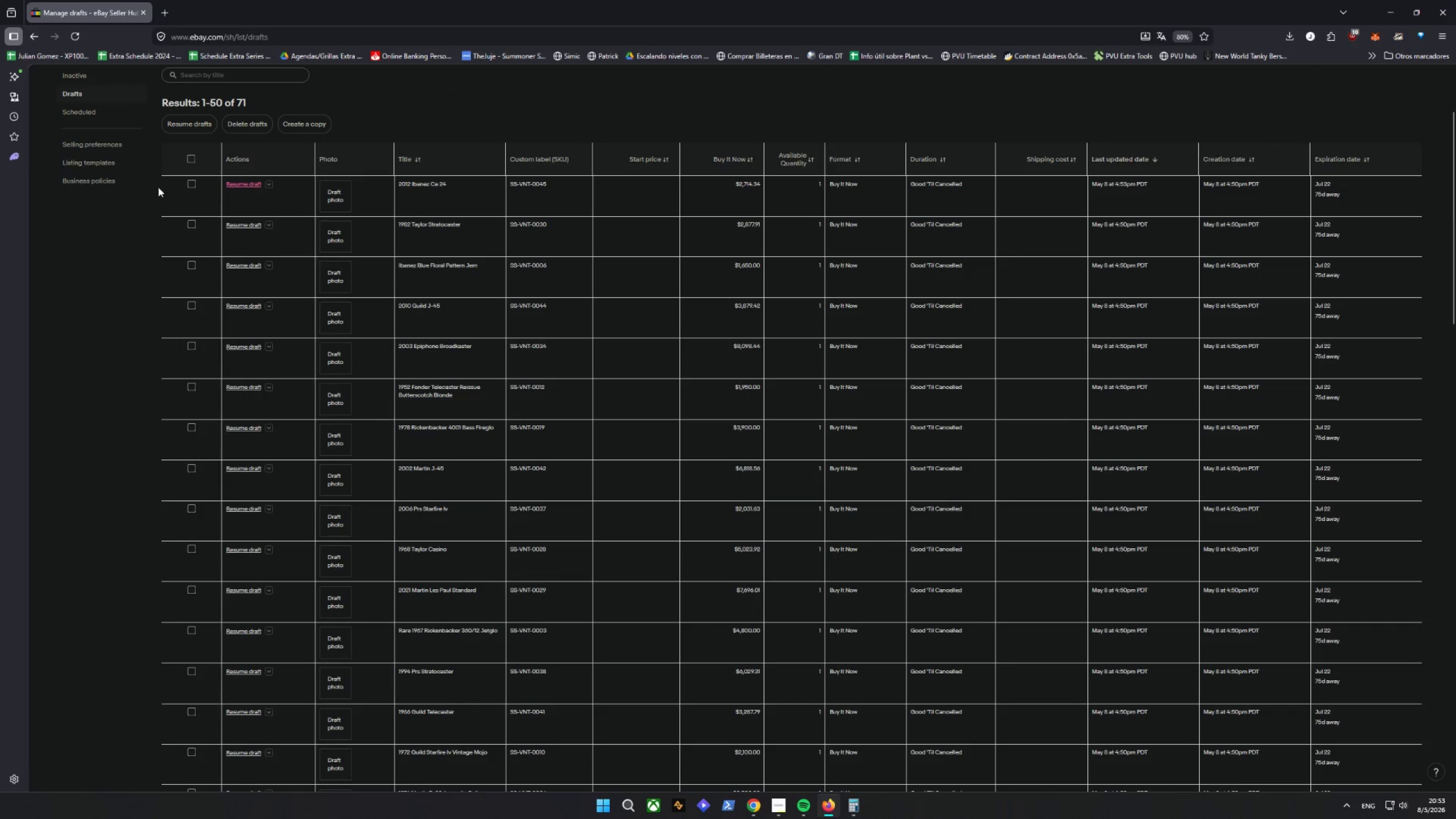 
key(Control+Shift+C)
 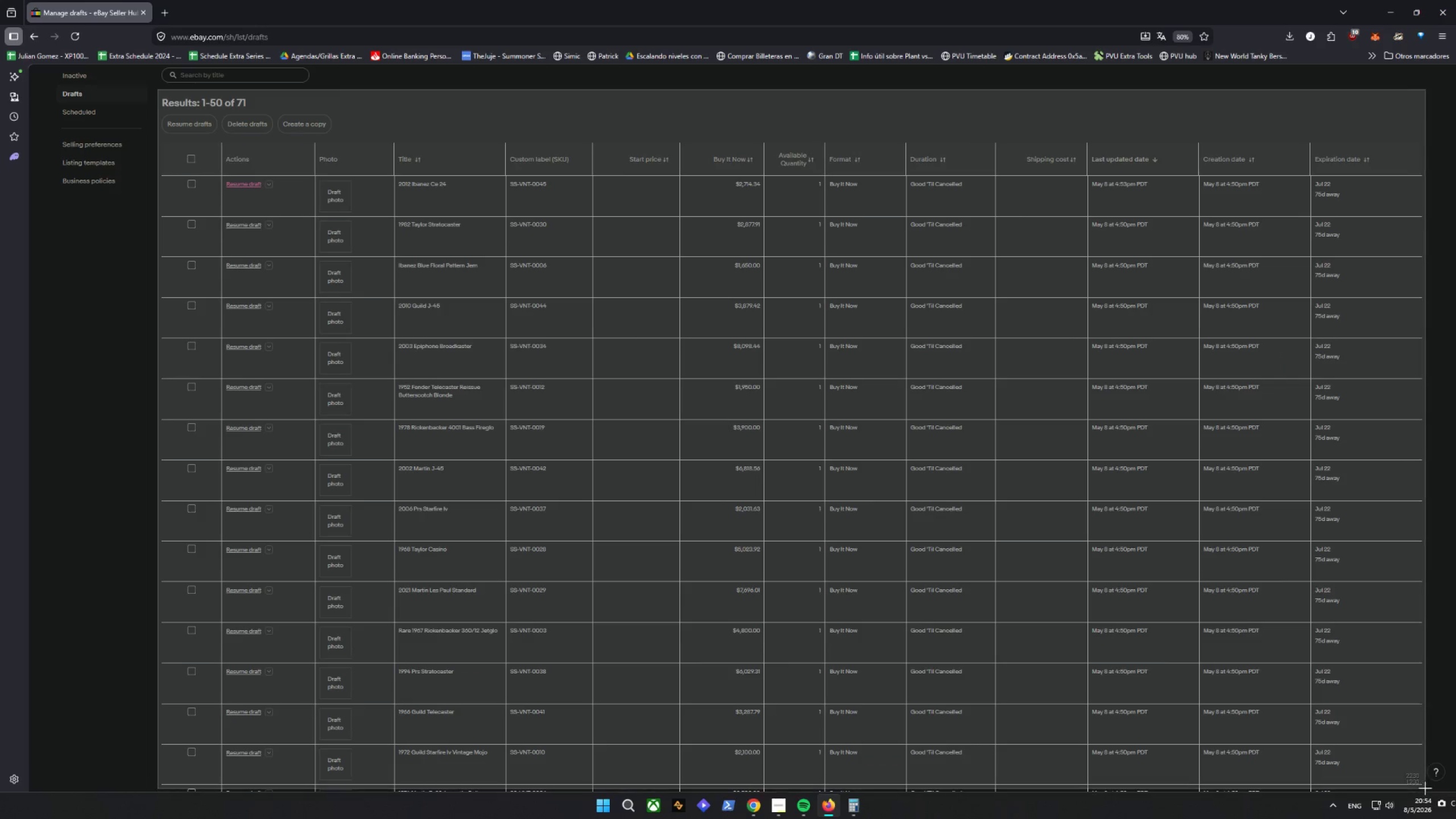 
key(Alt+D)
 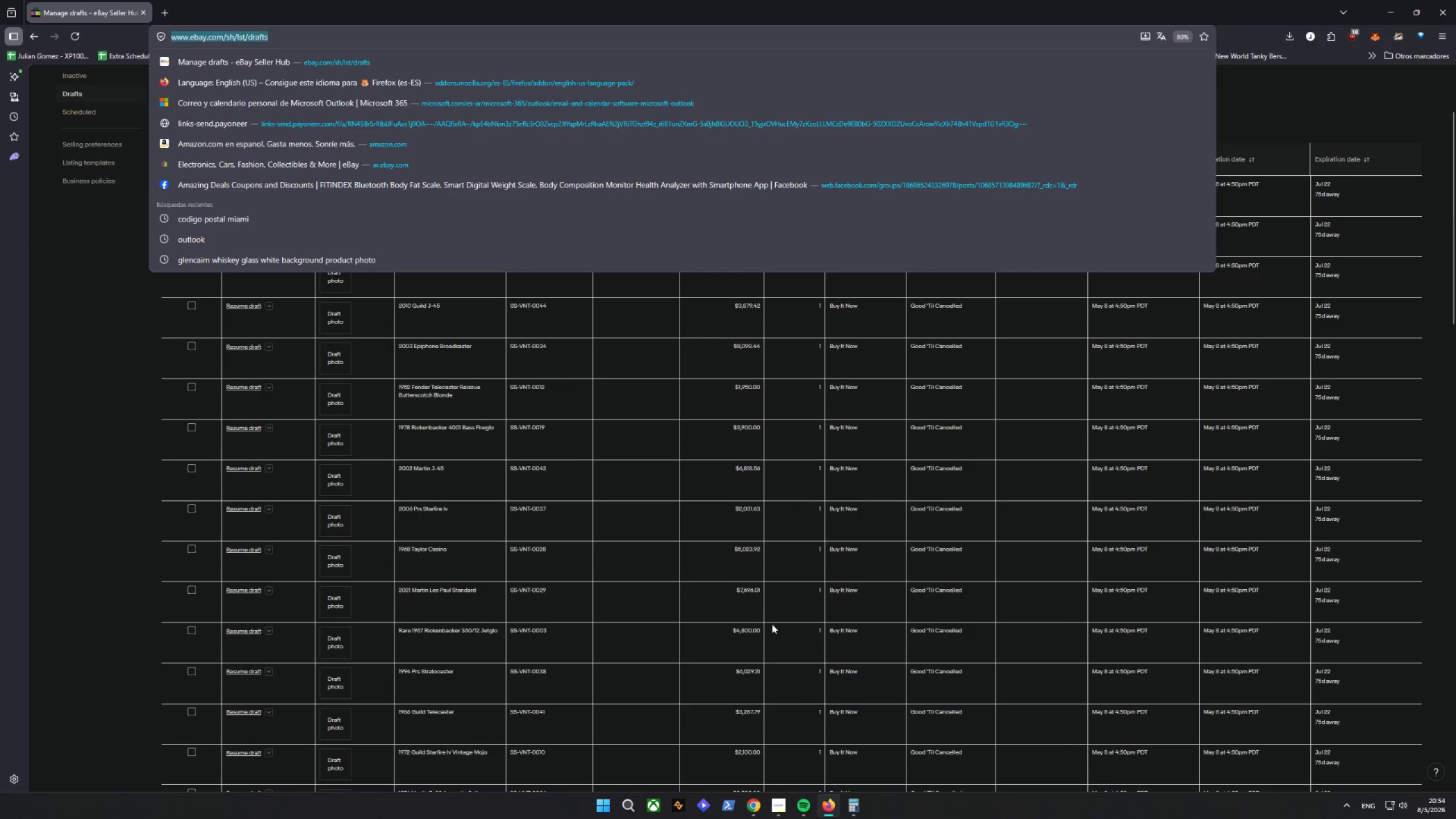 
key(Alt+AltLeft)
 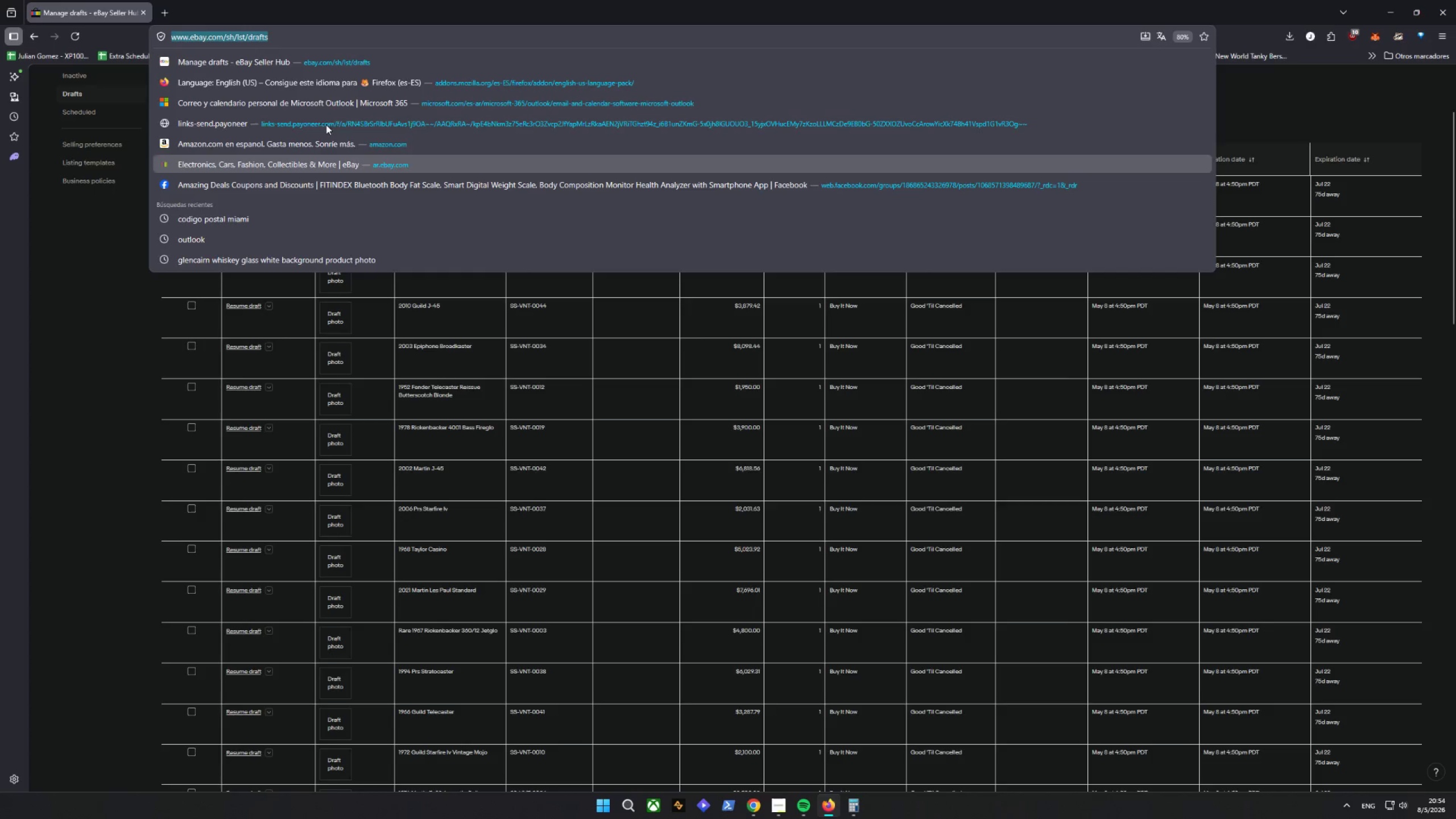 
left_click([163, 0])
 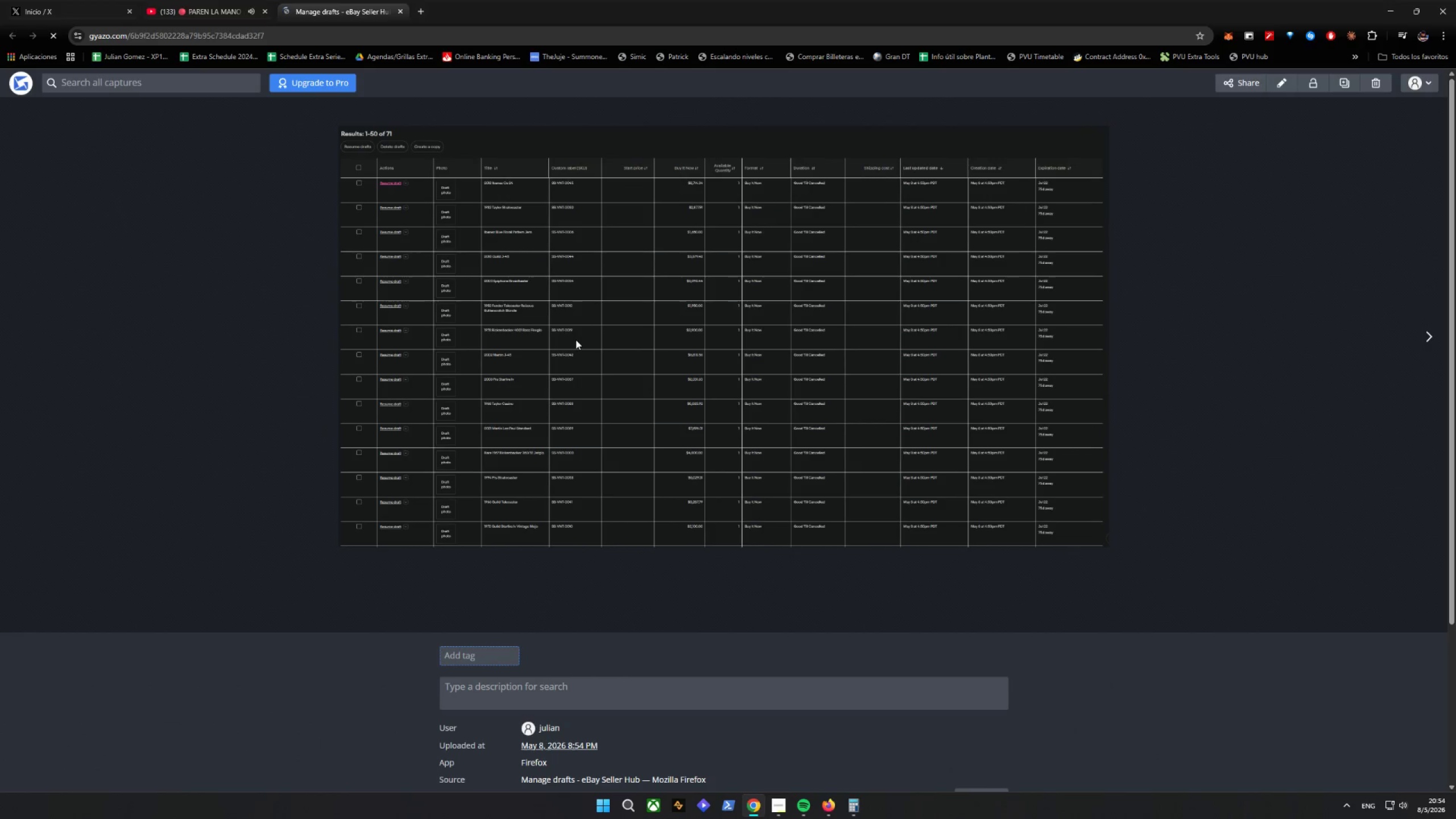 
left_click([661, 356])
 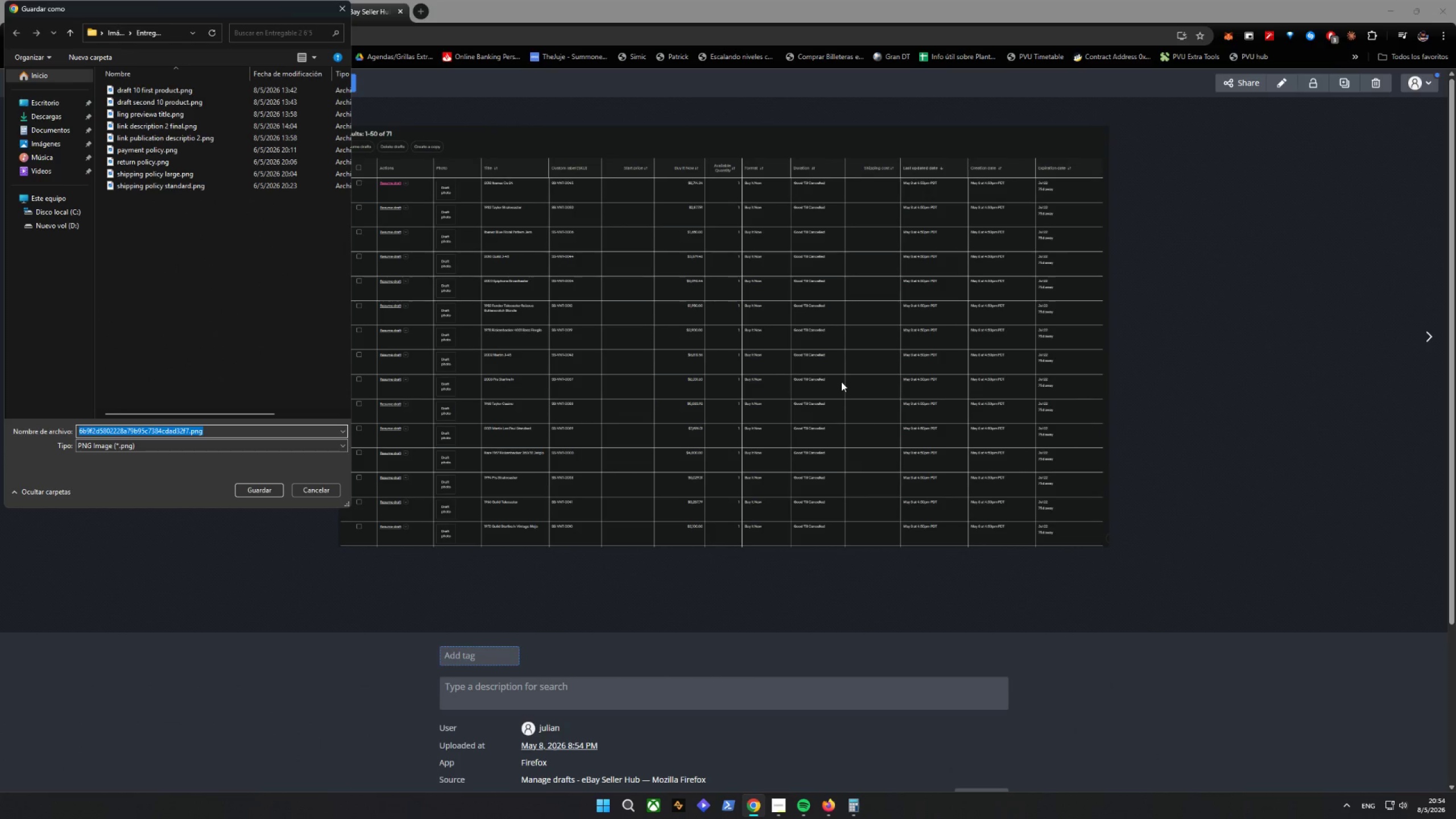 
type(dragf)
key(Backspace)
key(Backspace)
key(Backspace)
key(Backspace)
key(Backspace)
key(Backspace)
key(Backspace)
key(Backspace)
 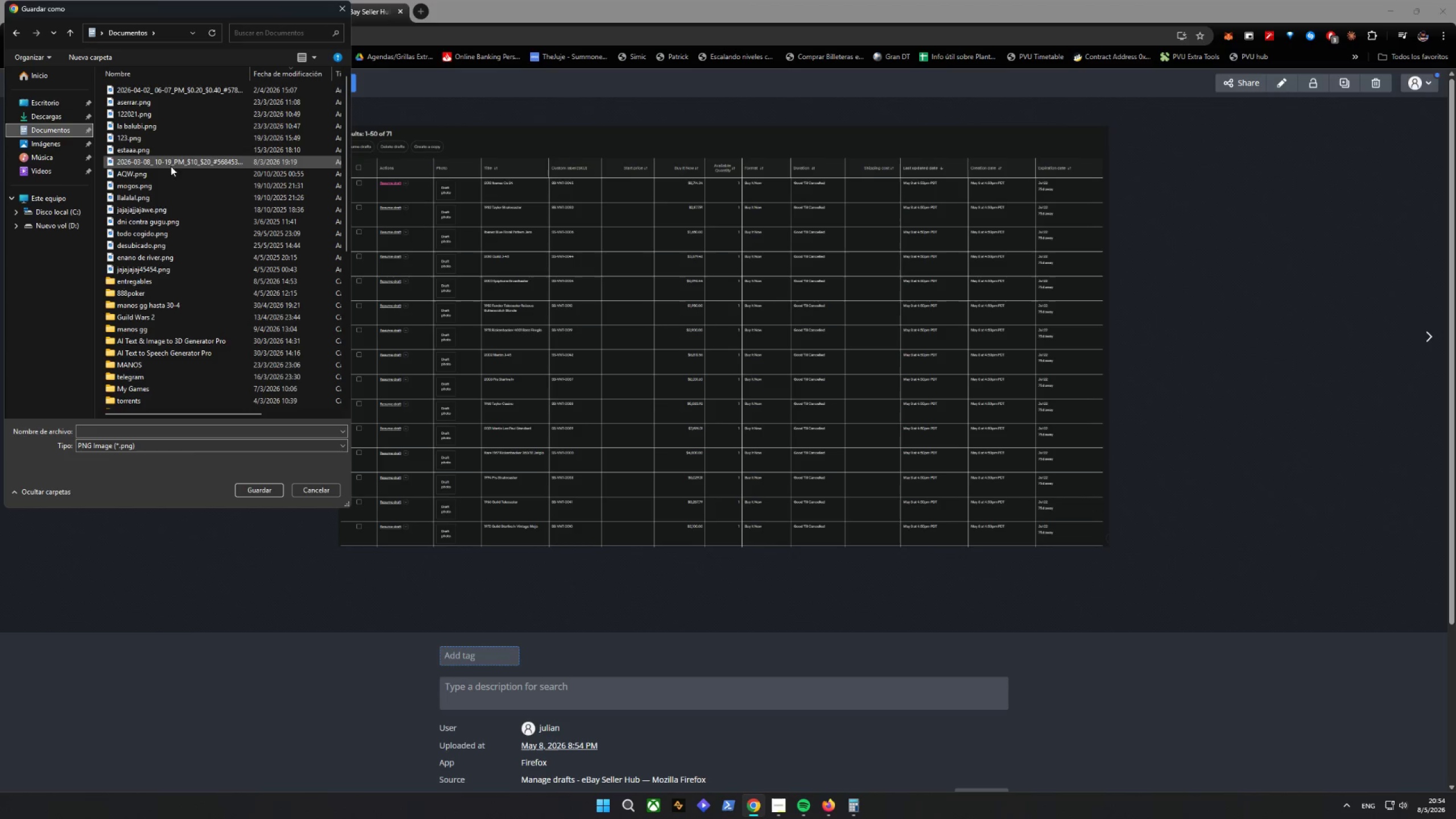 
double_click([152, 283])
 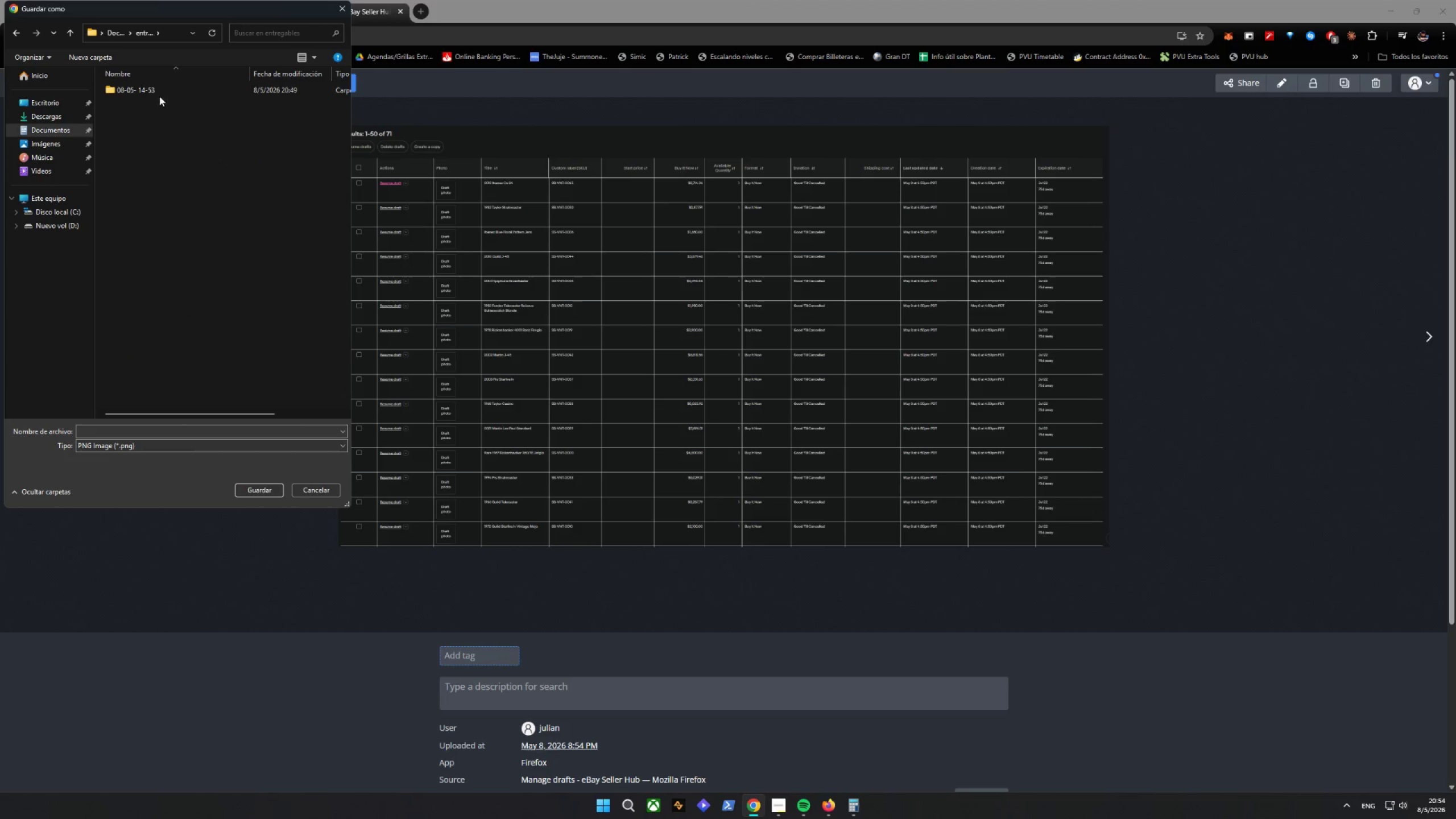 
double_click([159, 91])
 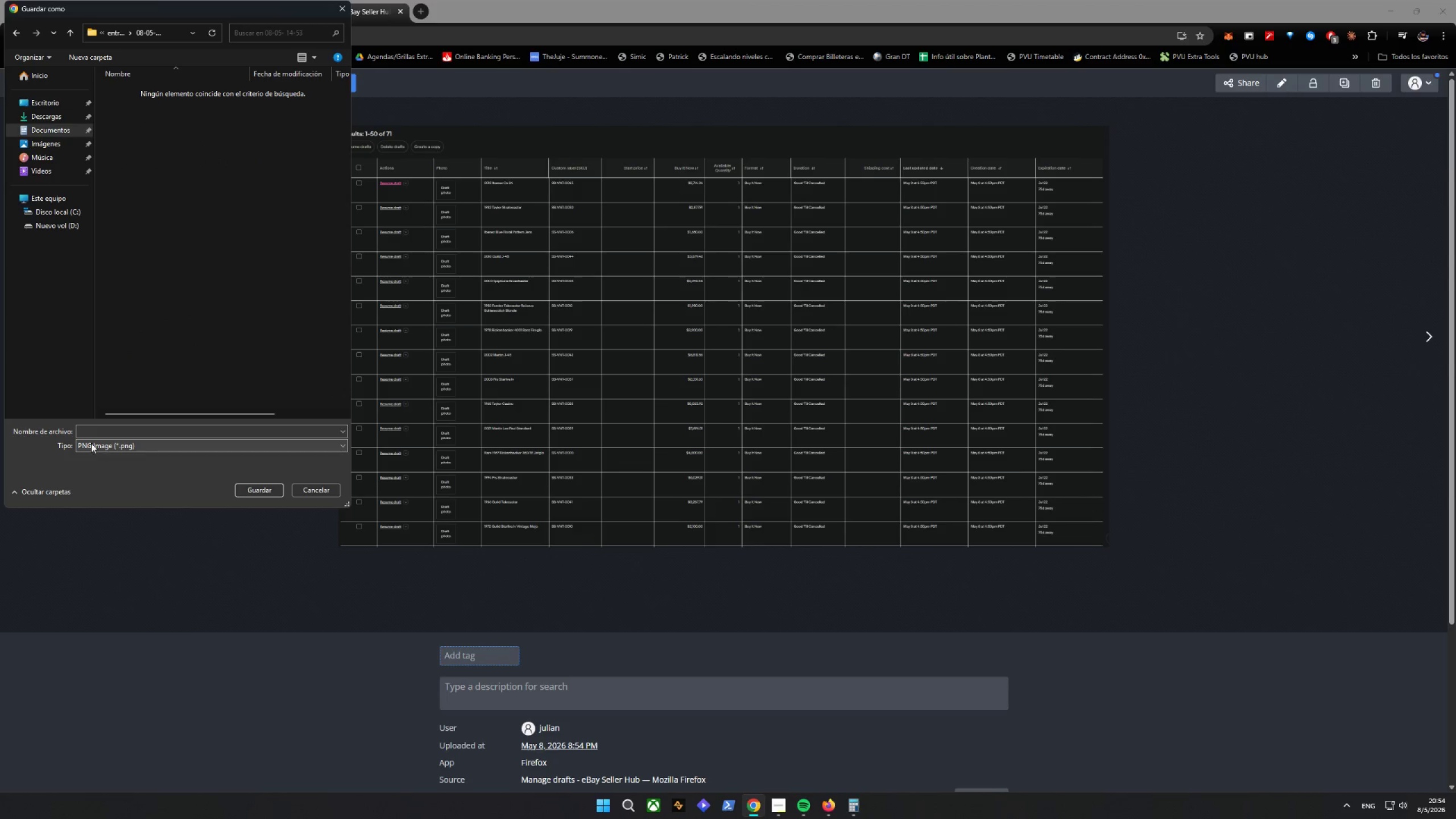 
left_click([96, 429])
 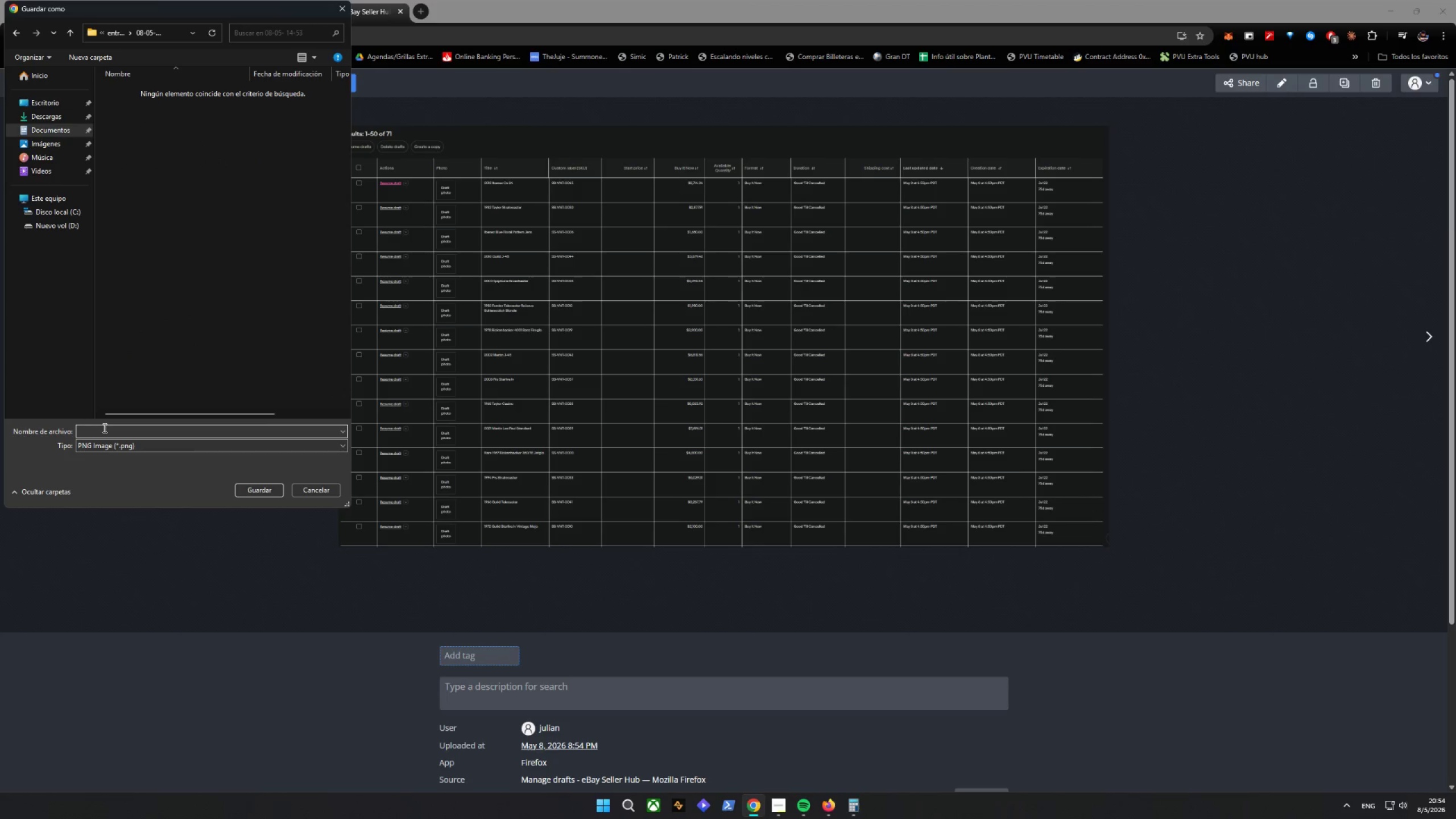 
type(drafts)
key(Backspace)
type(s cargados 1)
 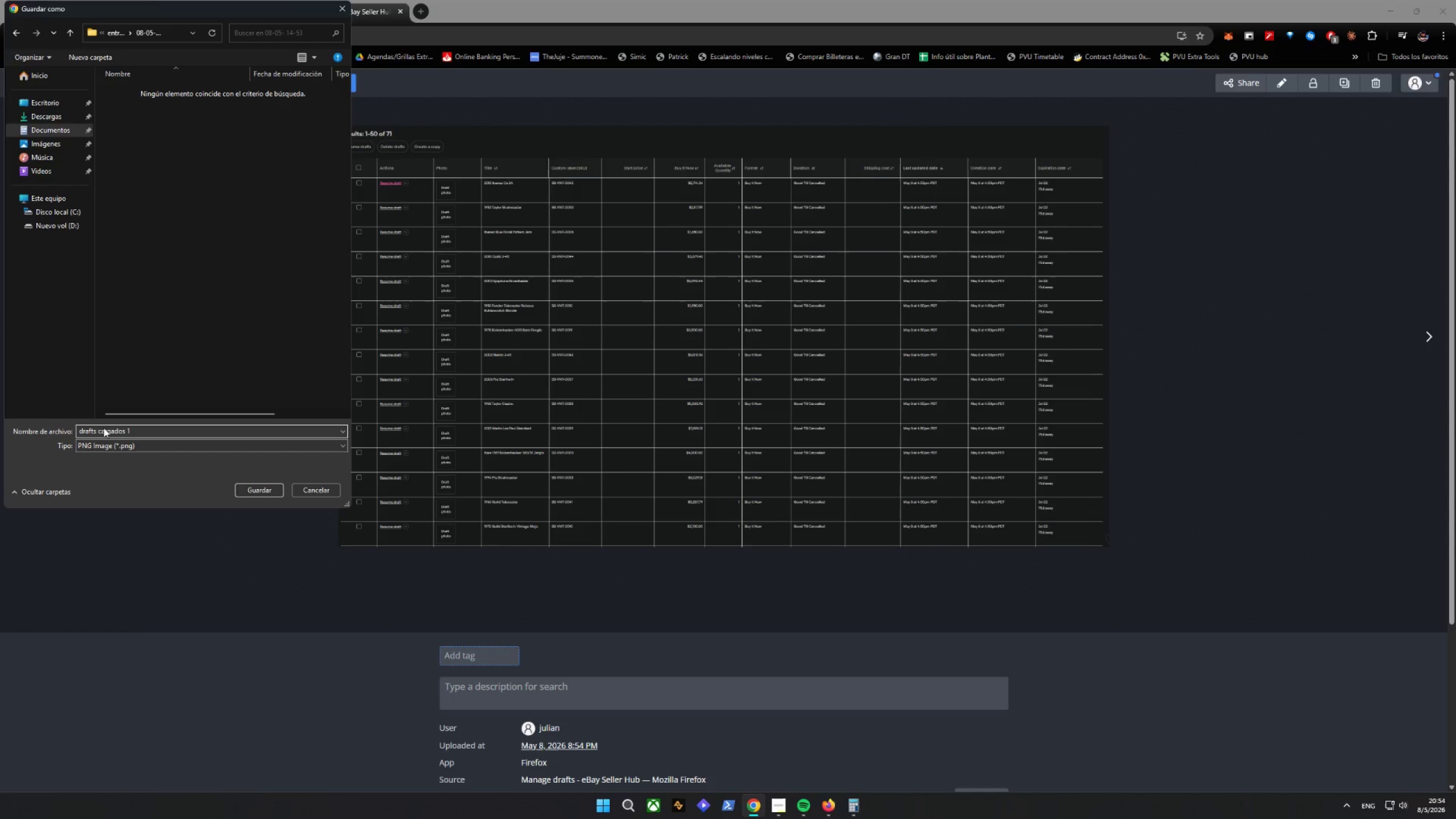 
key(Enter)
 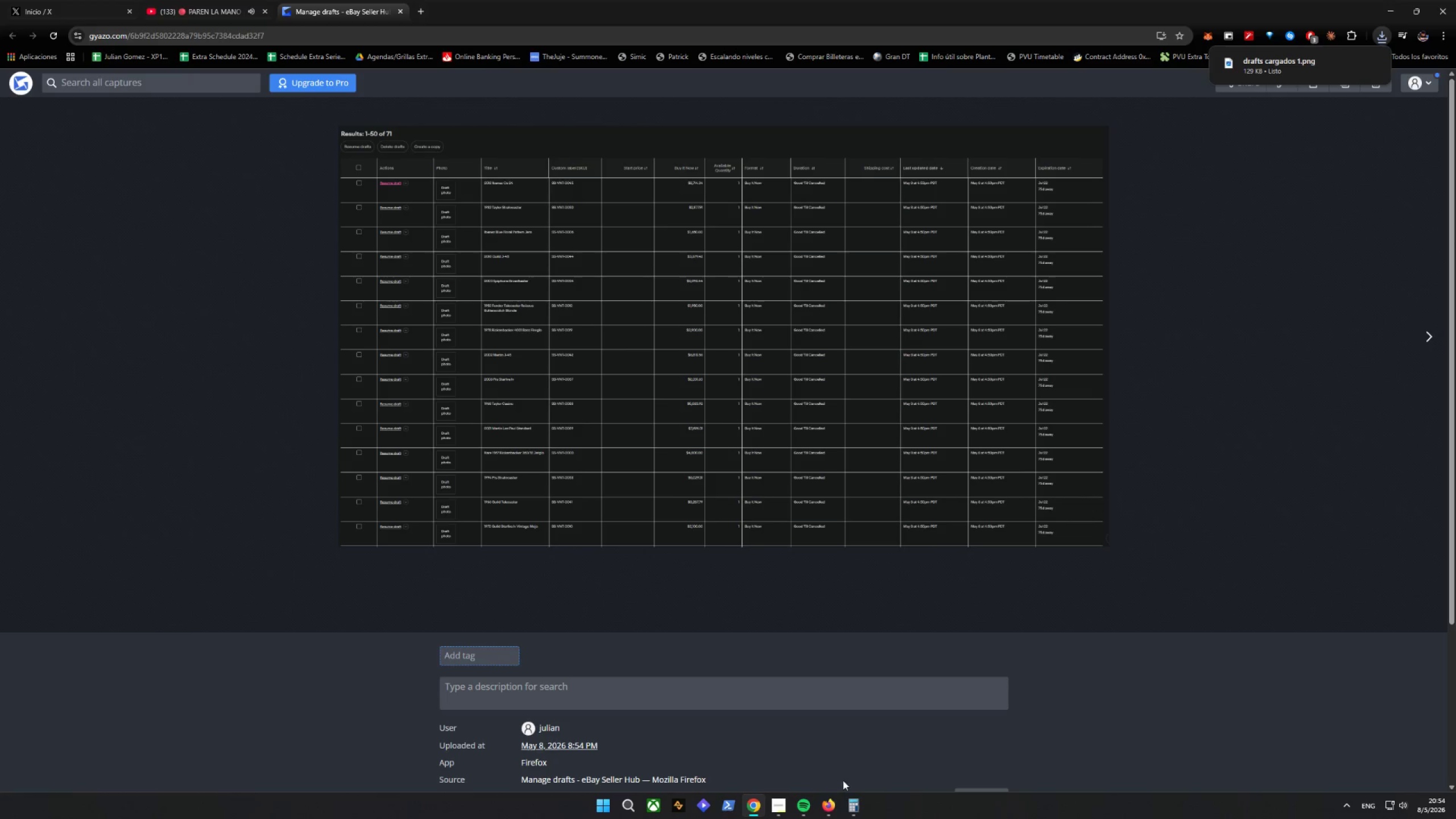 
left_click([828, 801])
 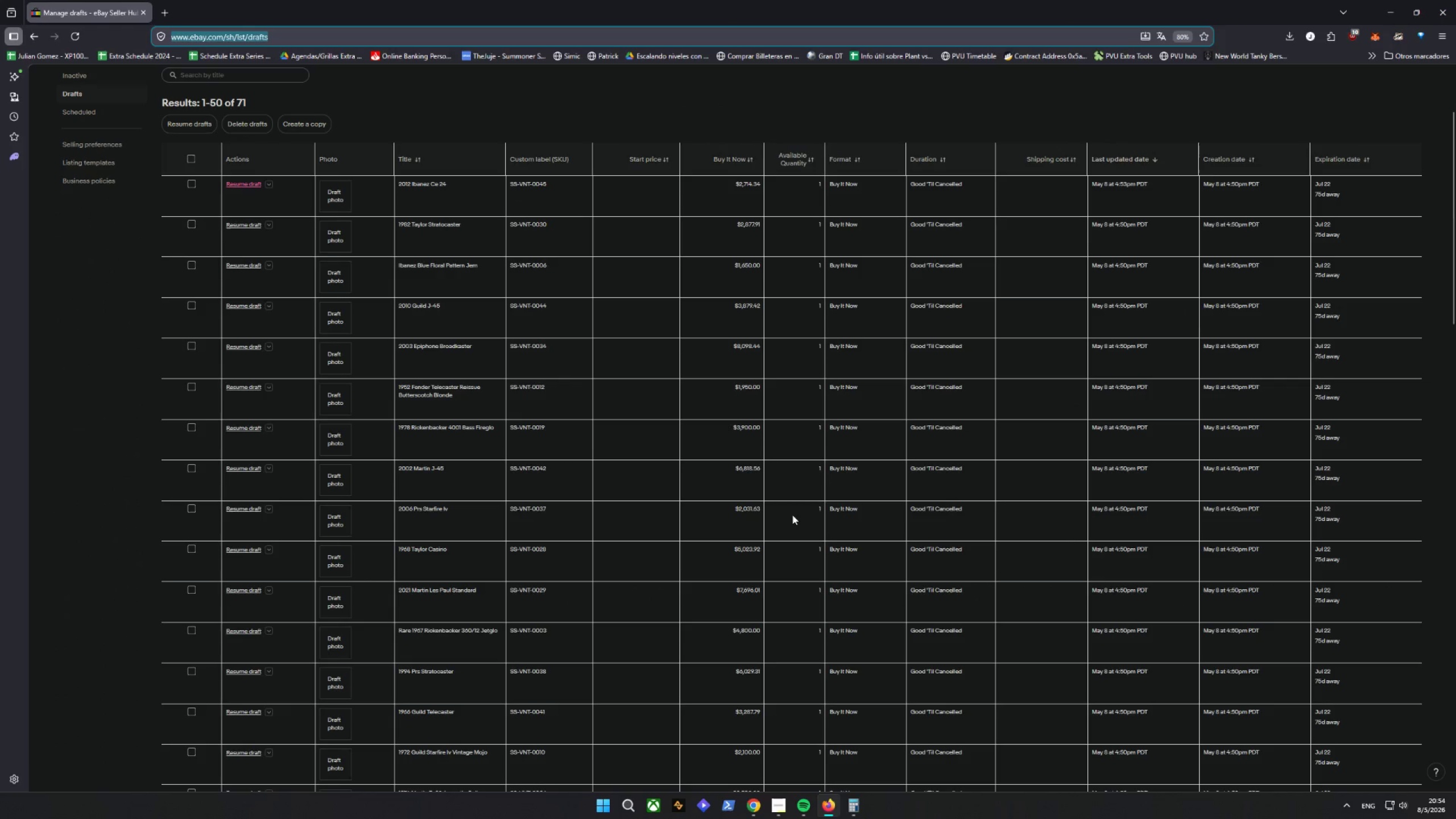 
scroll: coordinate [792, 515], scroll_direction: down, amount: 2.0
 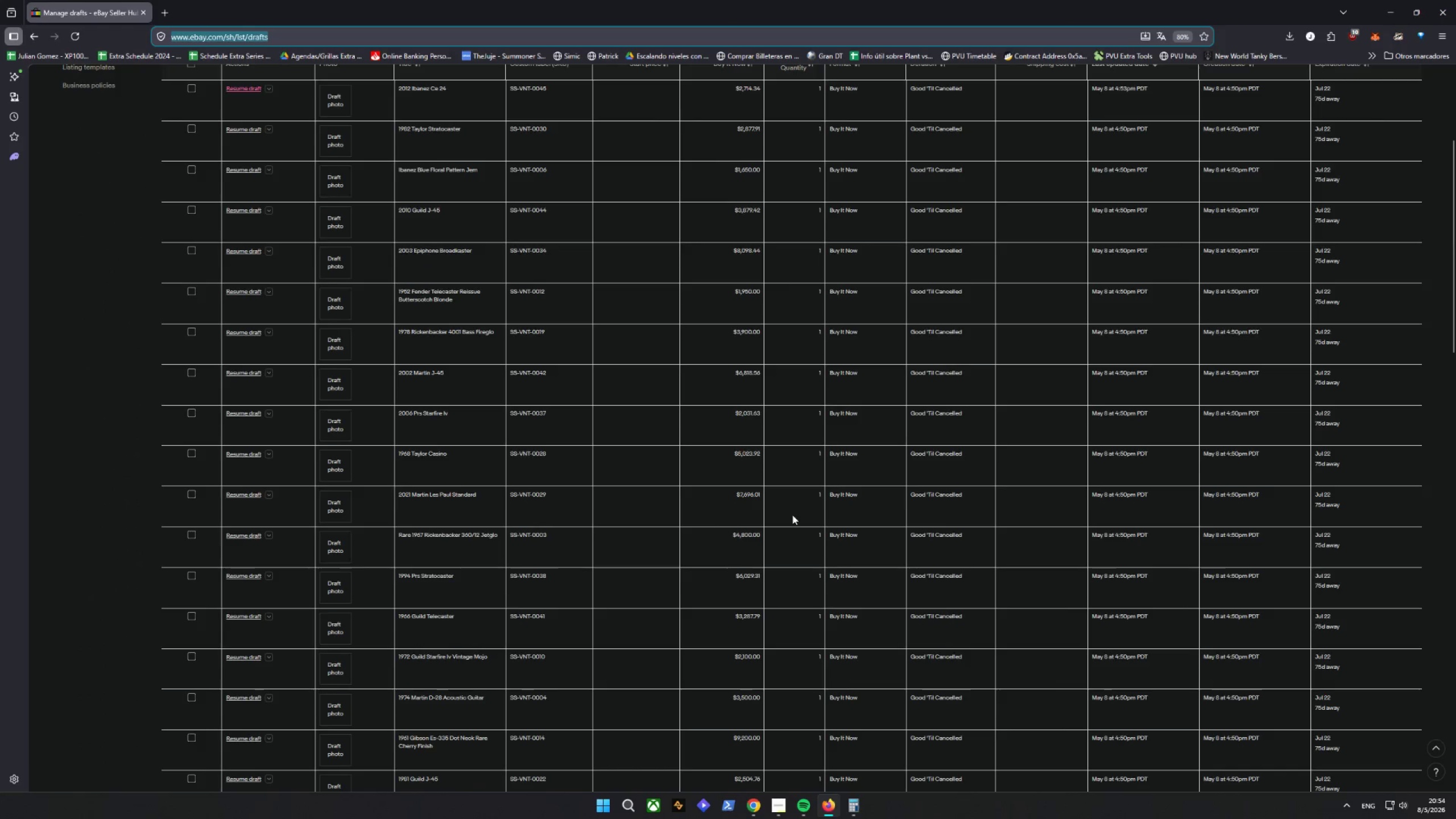 
scroll: coordinate [792, 515], scroll_direction: up, amount: 4.0
 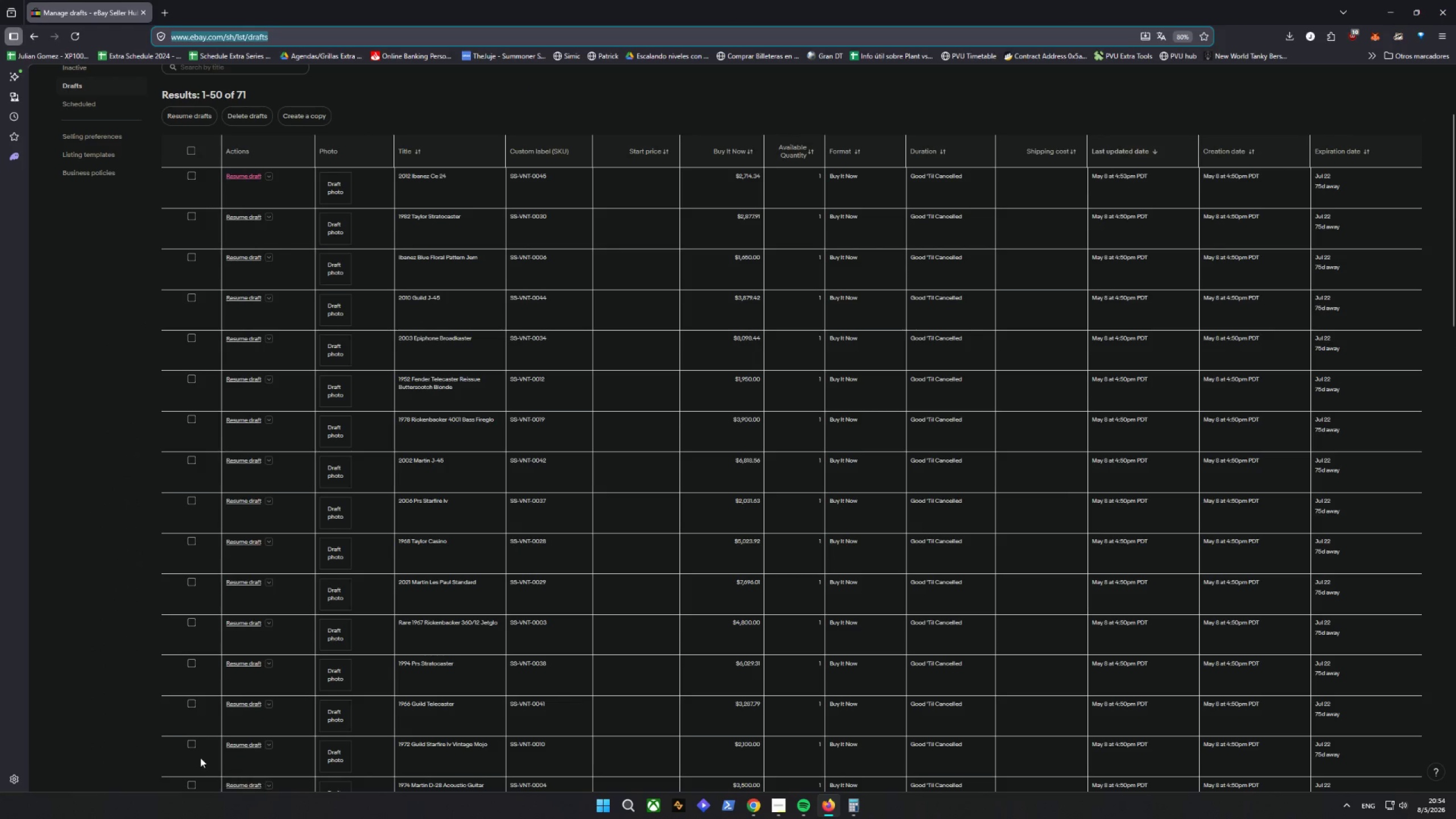 
left_click([192, 746])
 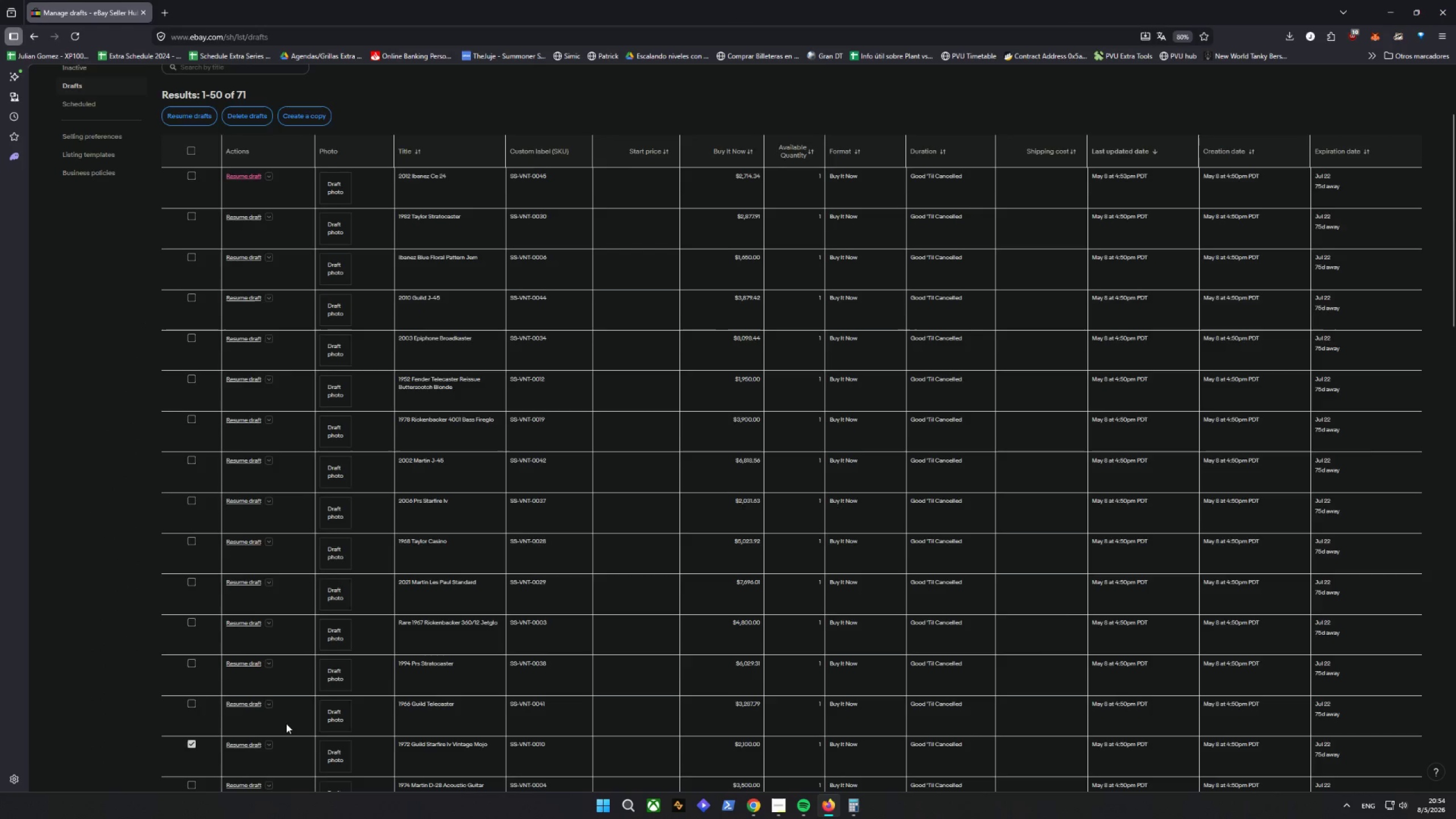 
scroll: coordinate [293, 703], scroll_direction: down, amount: 14.0
 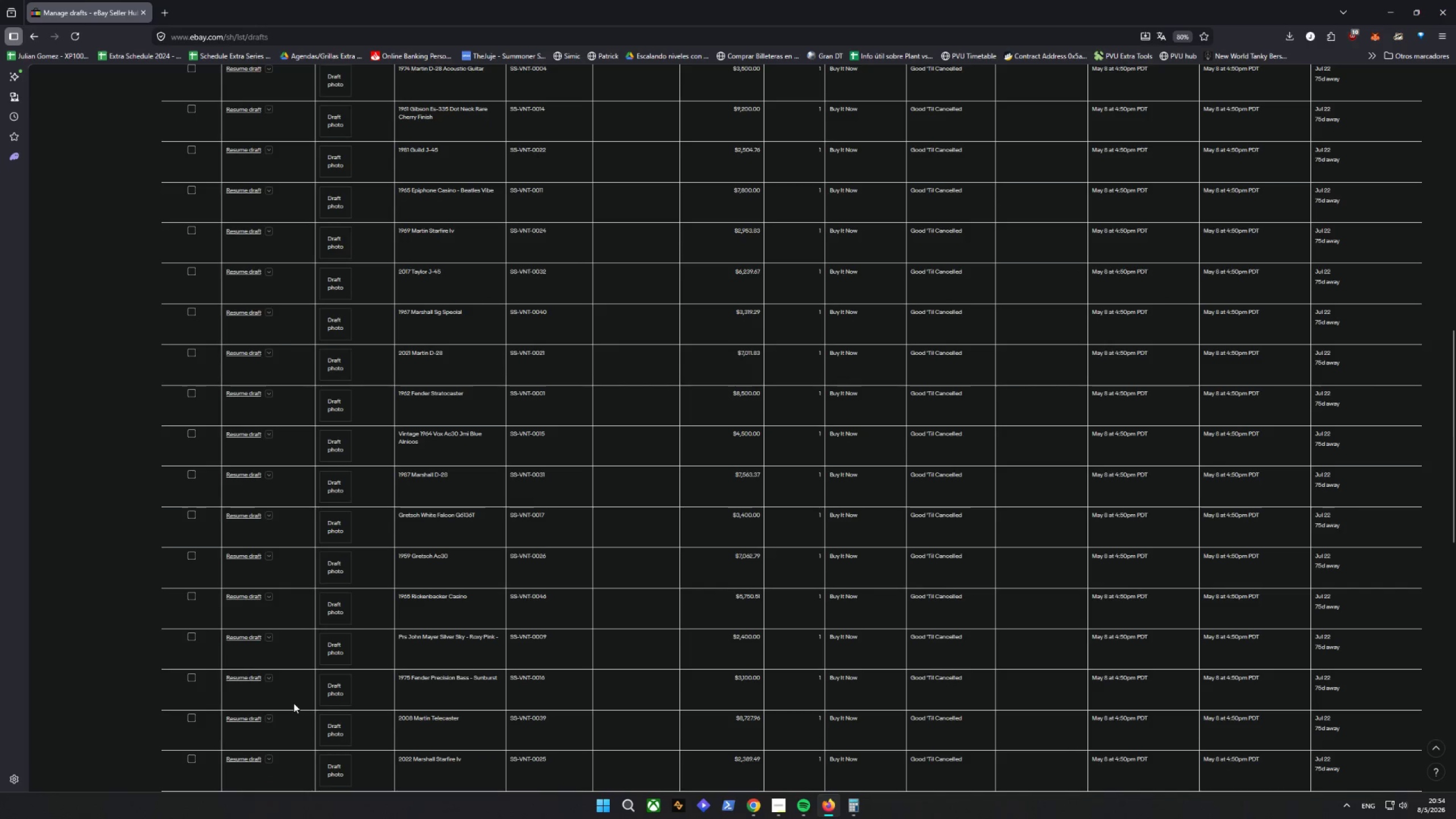 
scroll: coordinate [293, 703], scroll_direction: up, amount: 3.0
 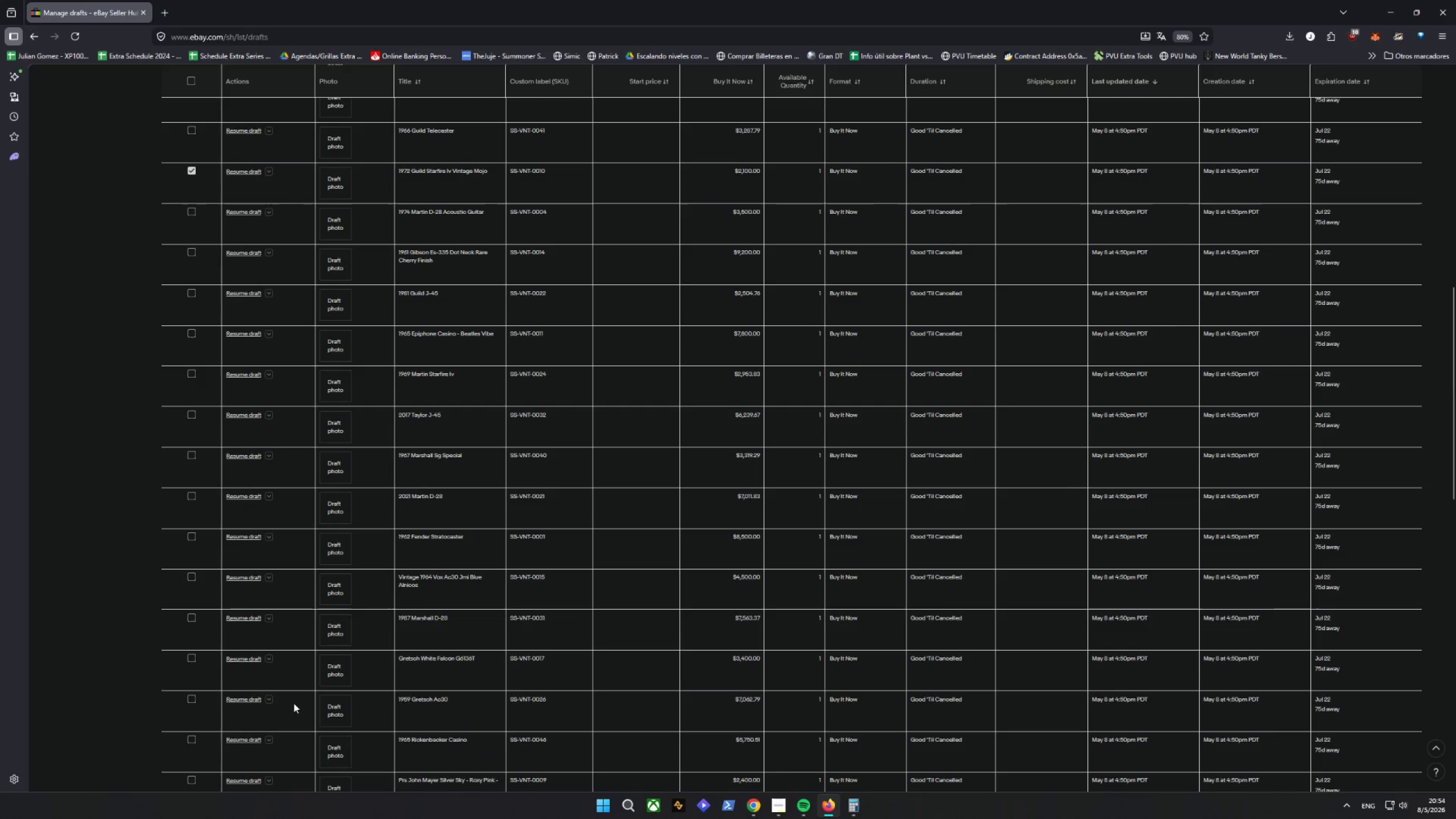 
scroll: coordinate [293, 703], scroll_direction: down, amount: 1.0
 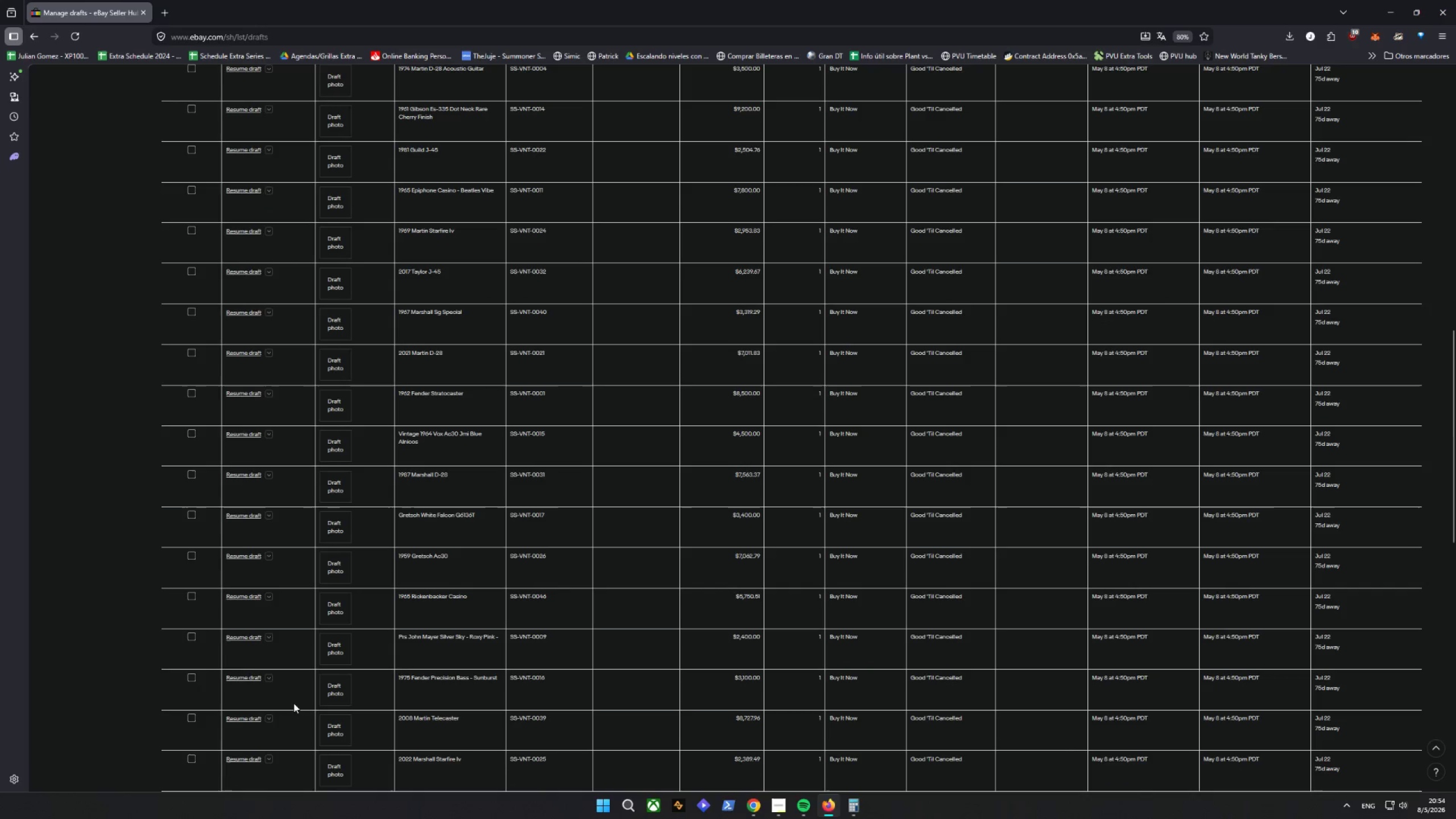 
scroll: coordinate [293, 703], scroll_direction: up, amount: 1.0
 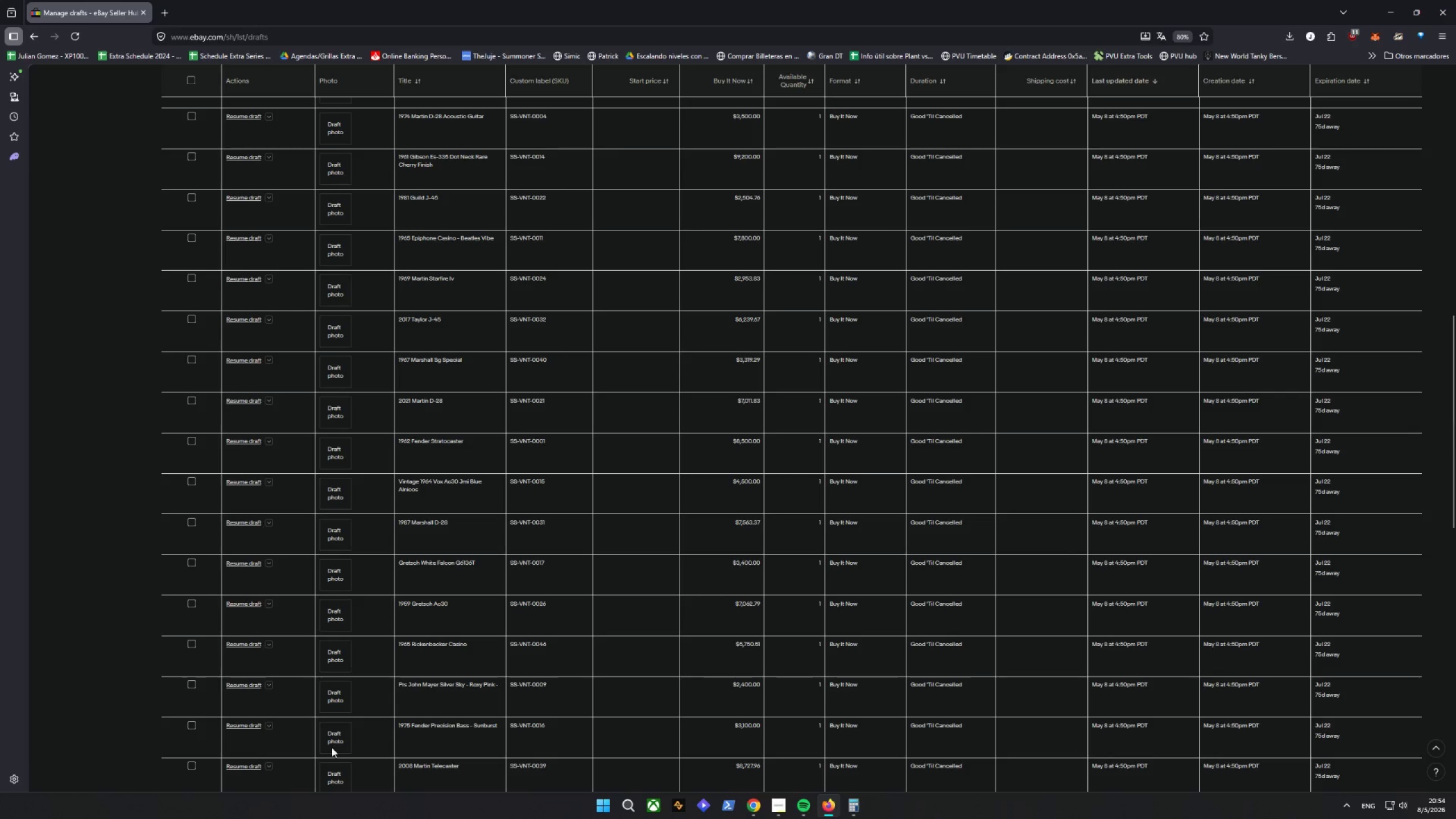 
key(Control+Shift+C)
 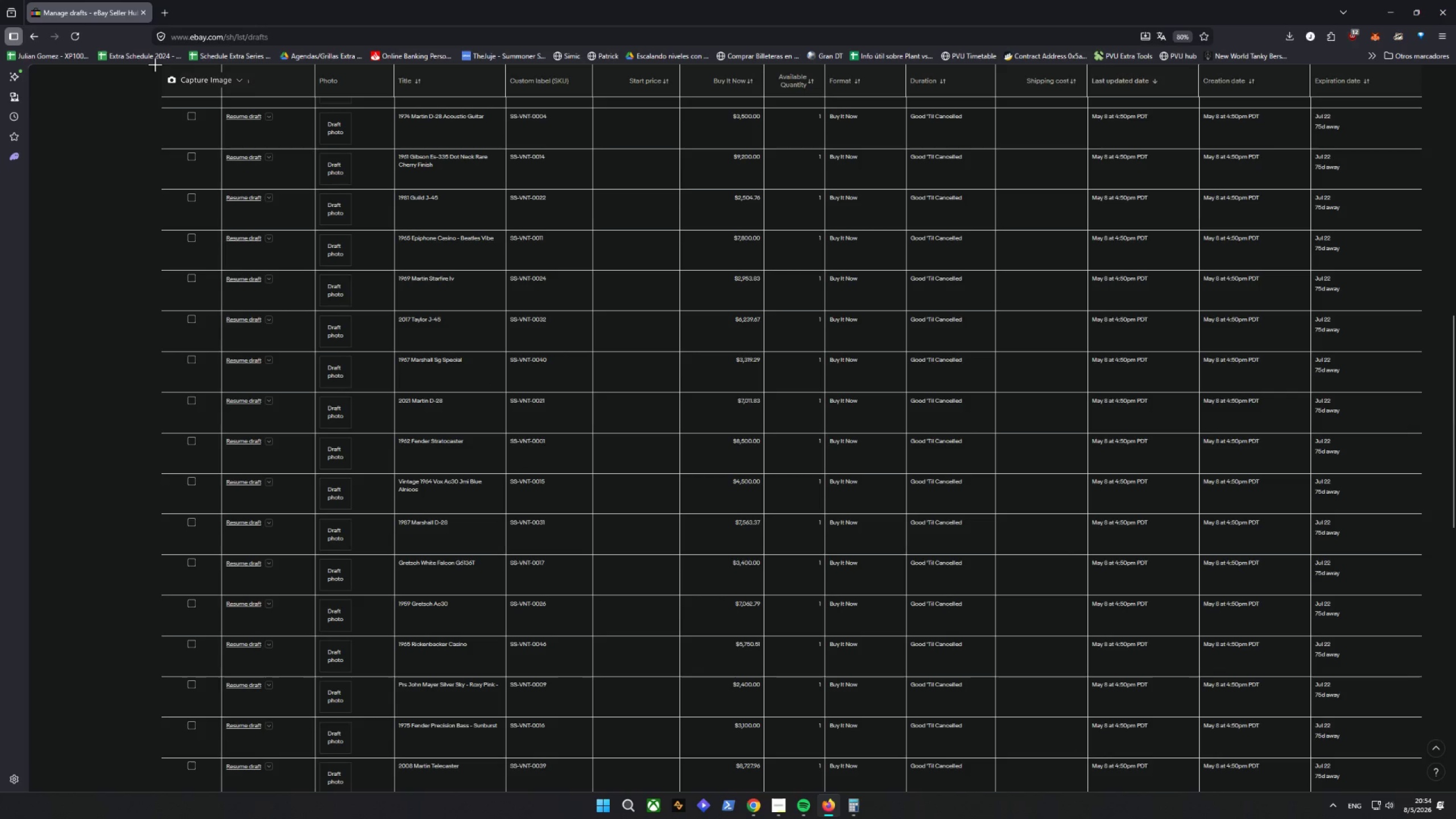 
left_click_drag(start_coordinate=[155, 65], to_coordinate=[1434, 789])
 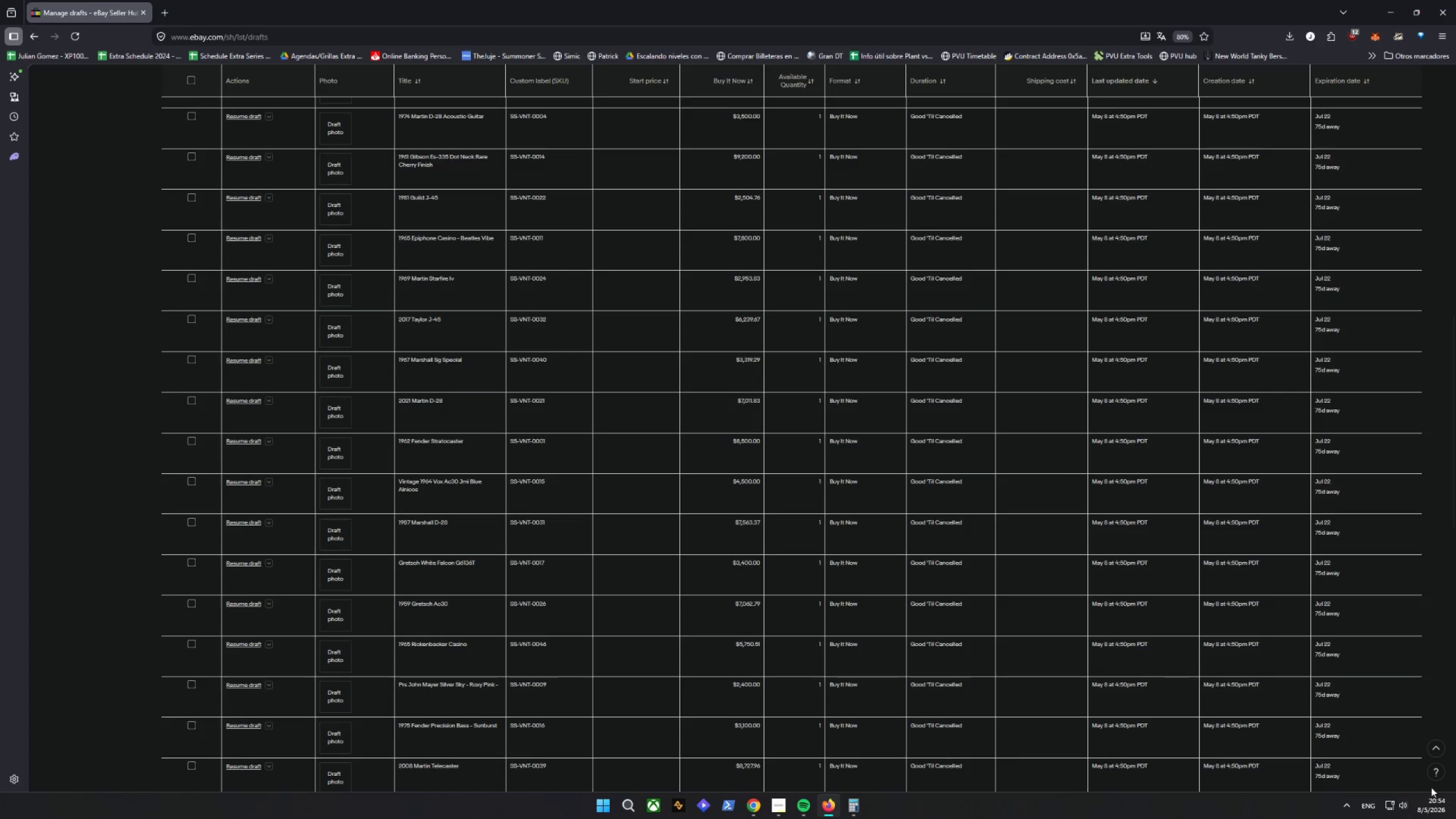 
key(Alt+D)
 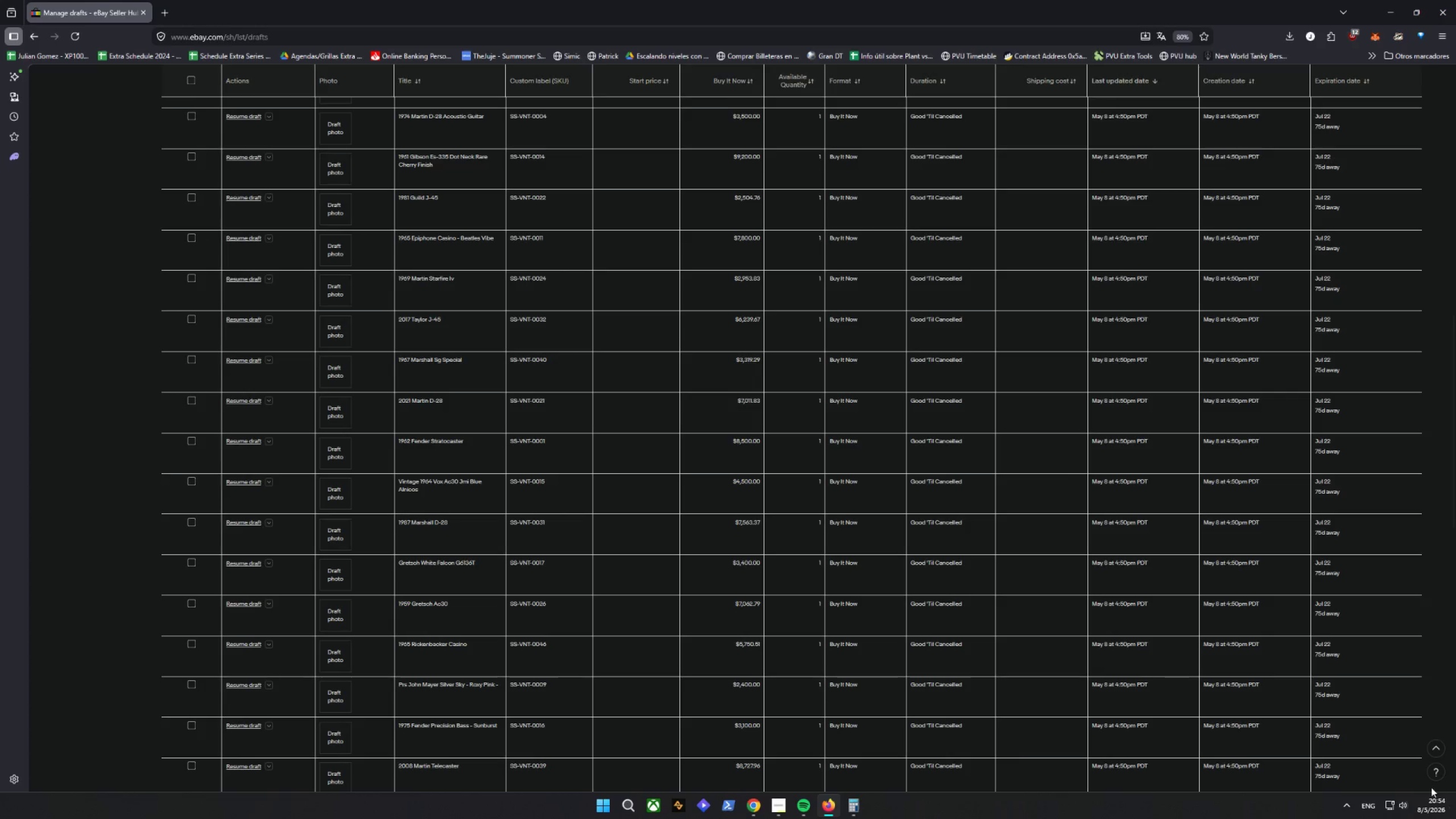 
right_click([569, 302])
 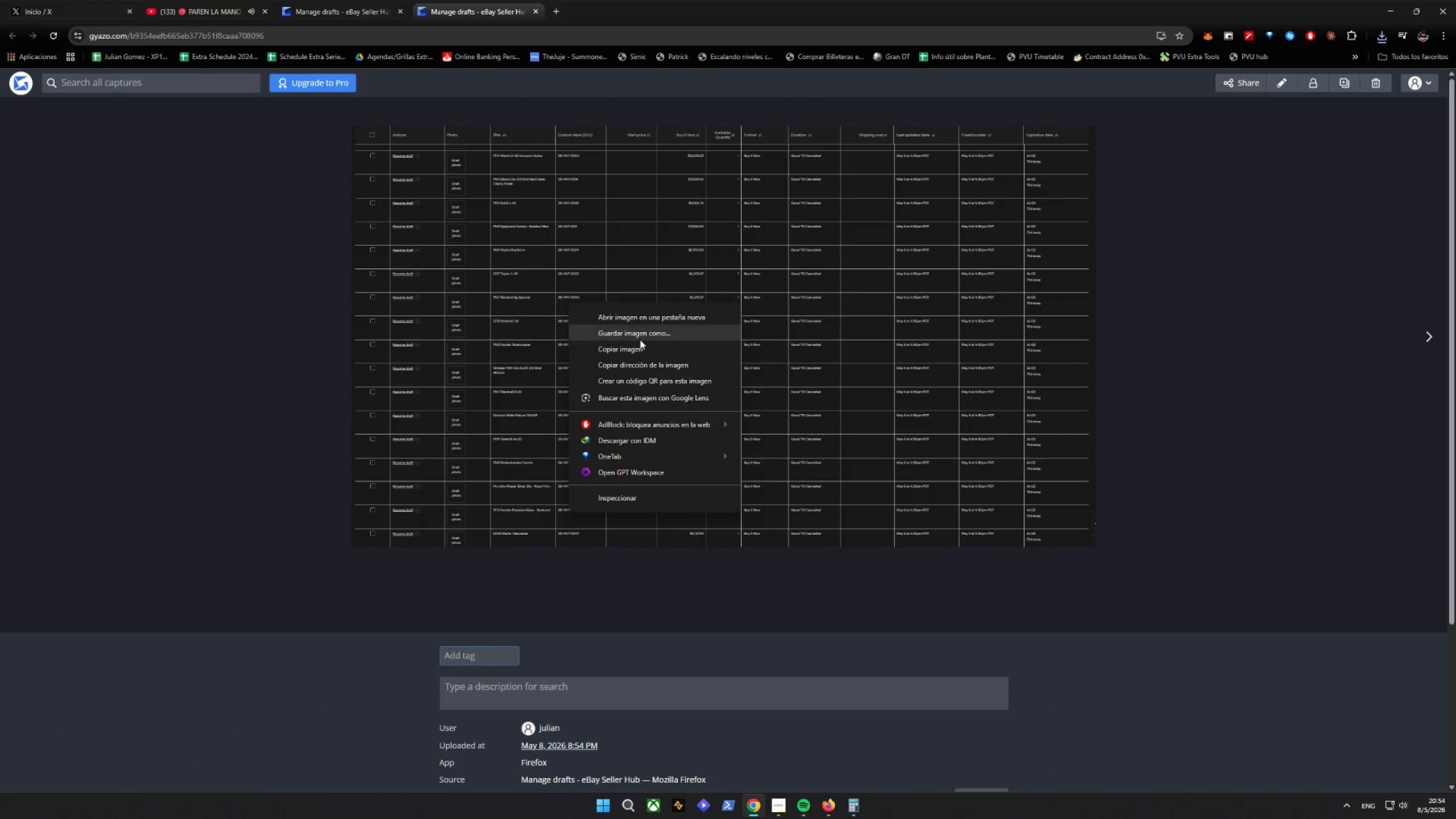 
left_click([639, 338])
 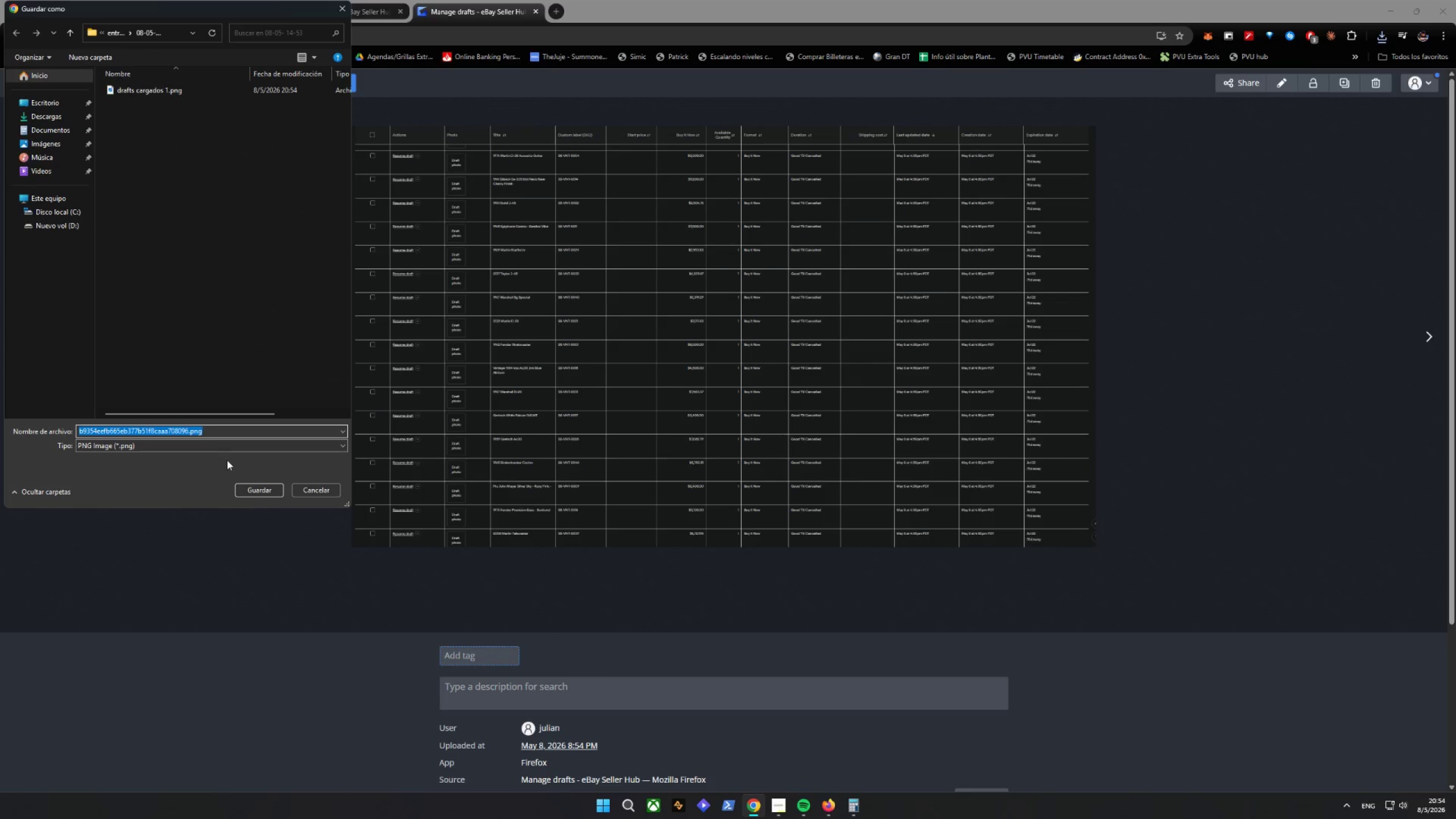 
type(draft cargados 2)
 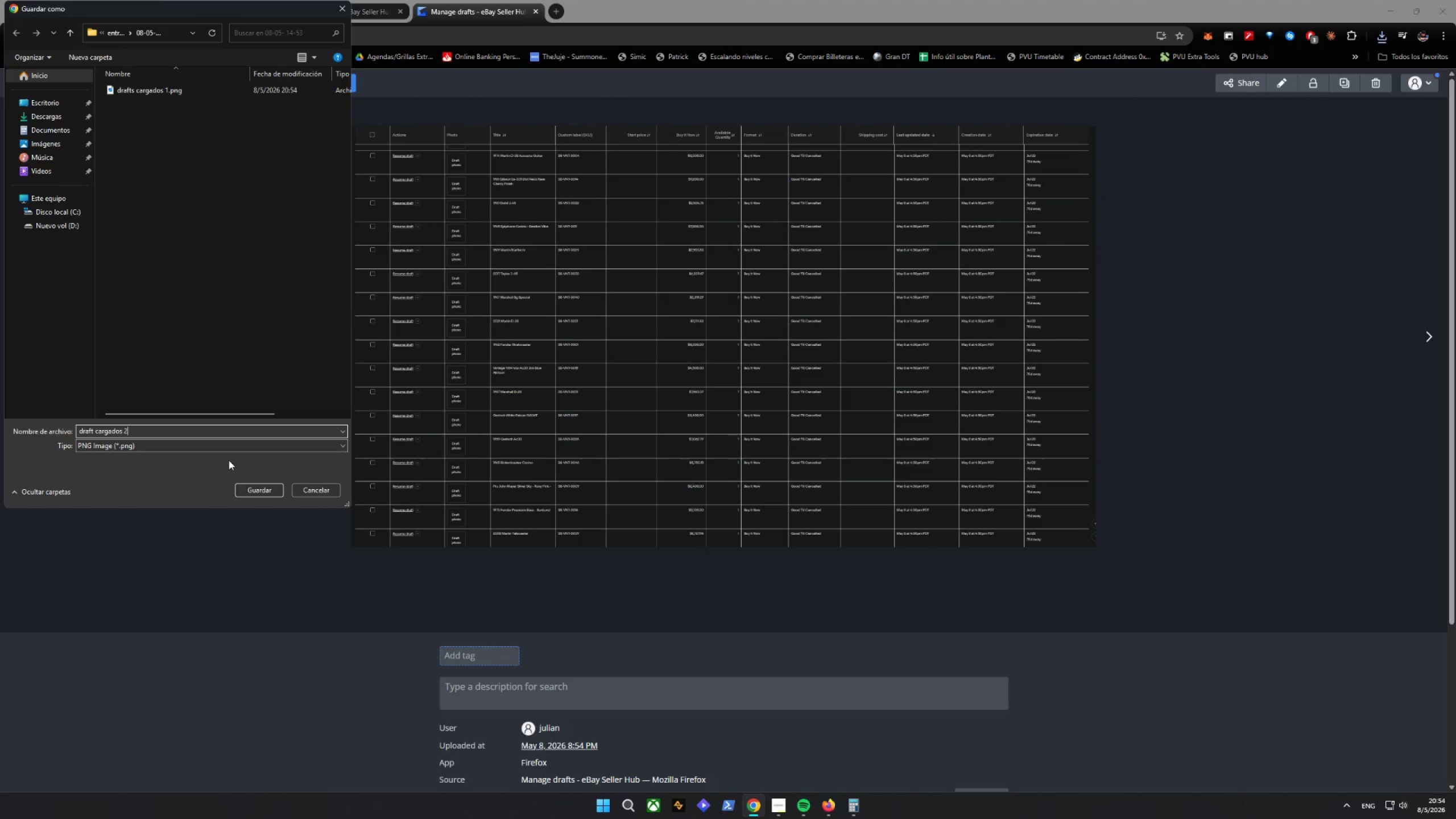 
key(Enter)
 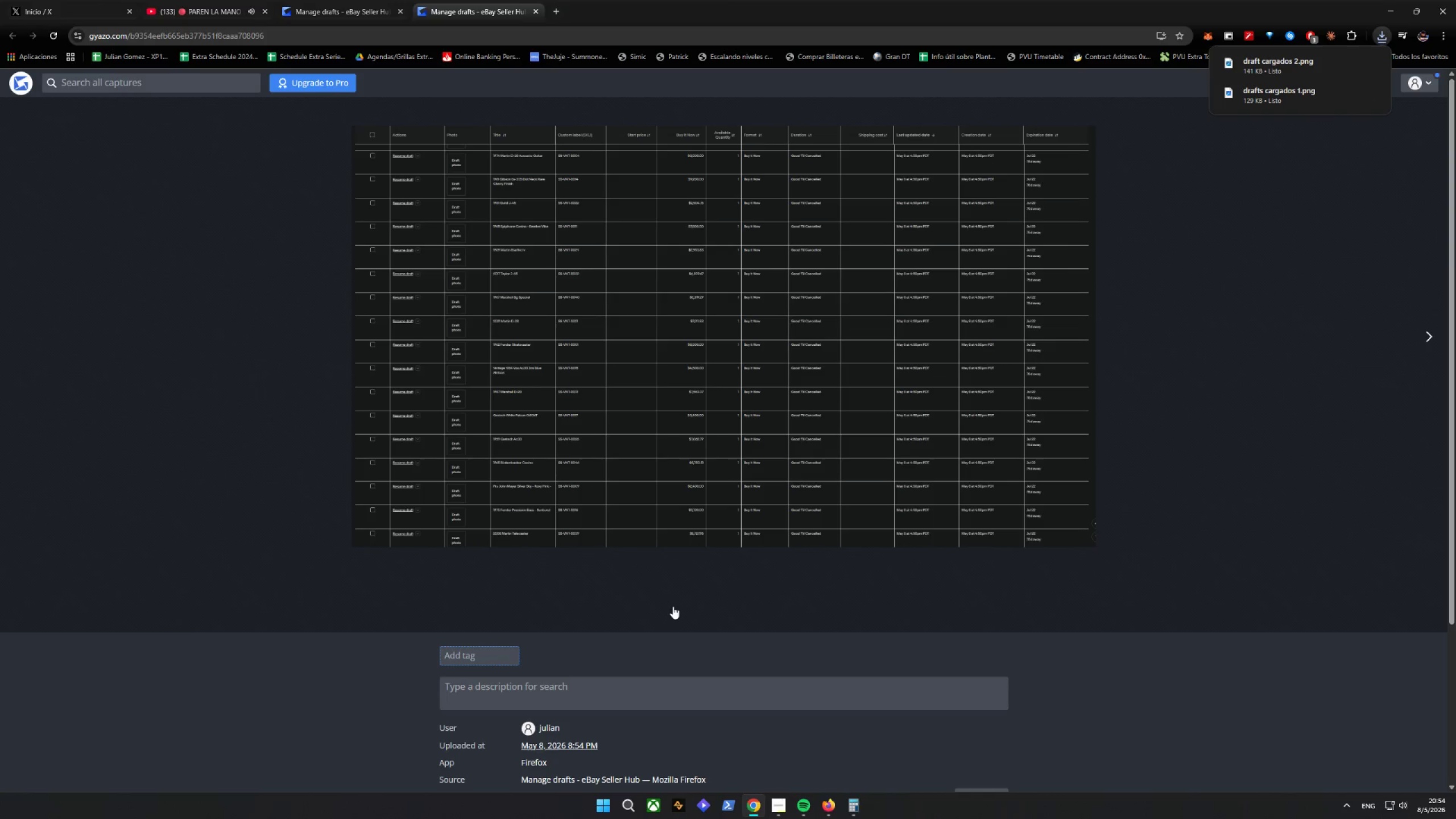 
left_click([835, 805])
 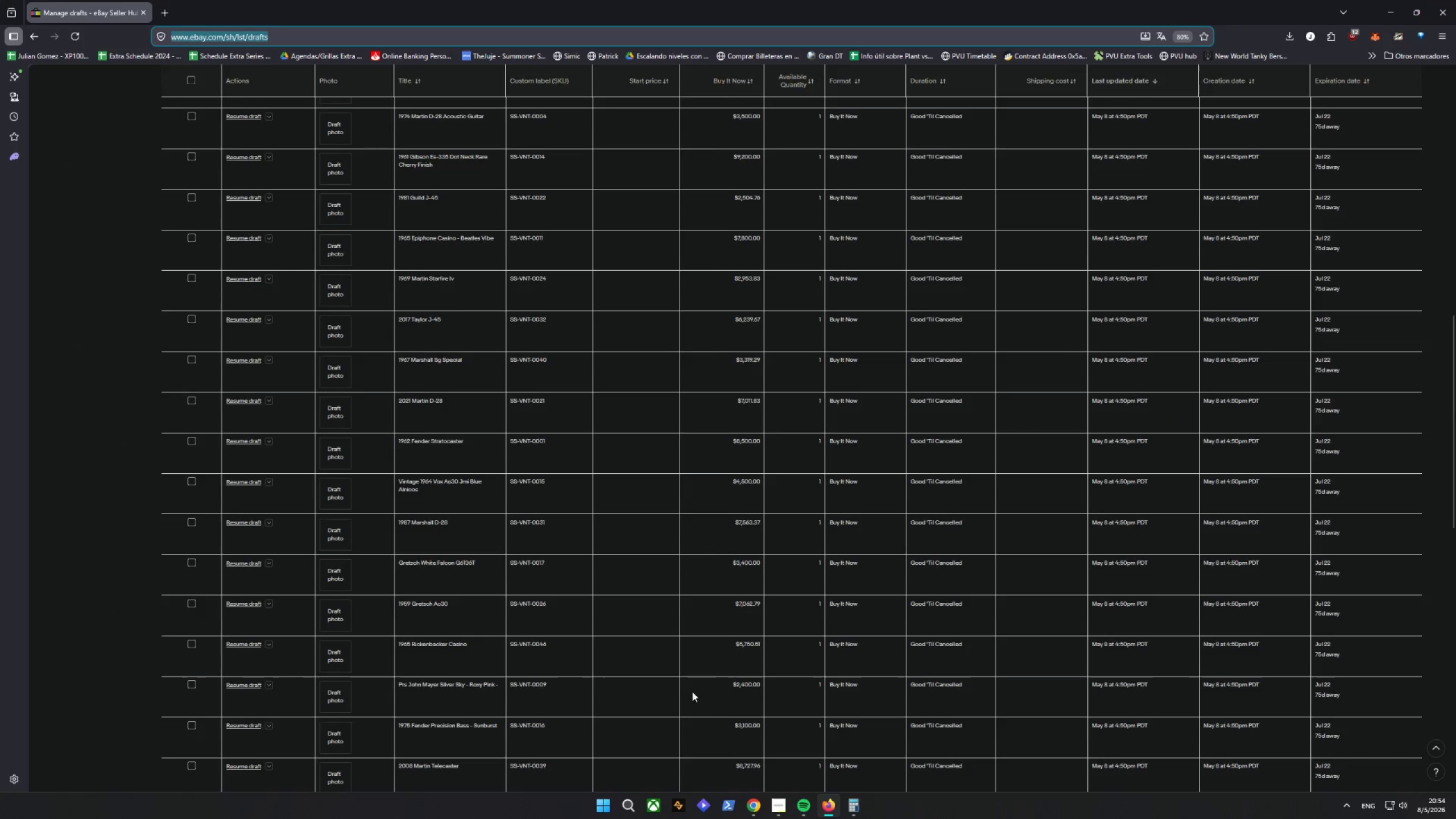 
scroll: coordinate [695, 684], scroll_direction: down, amount: 21.0
 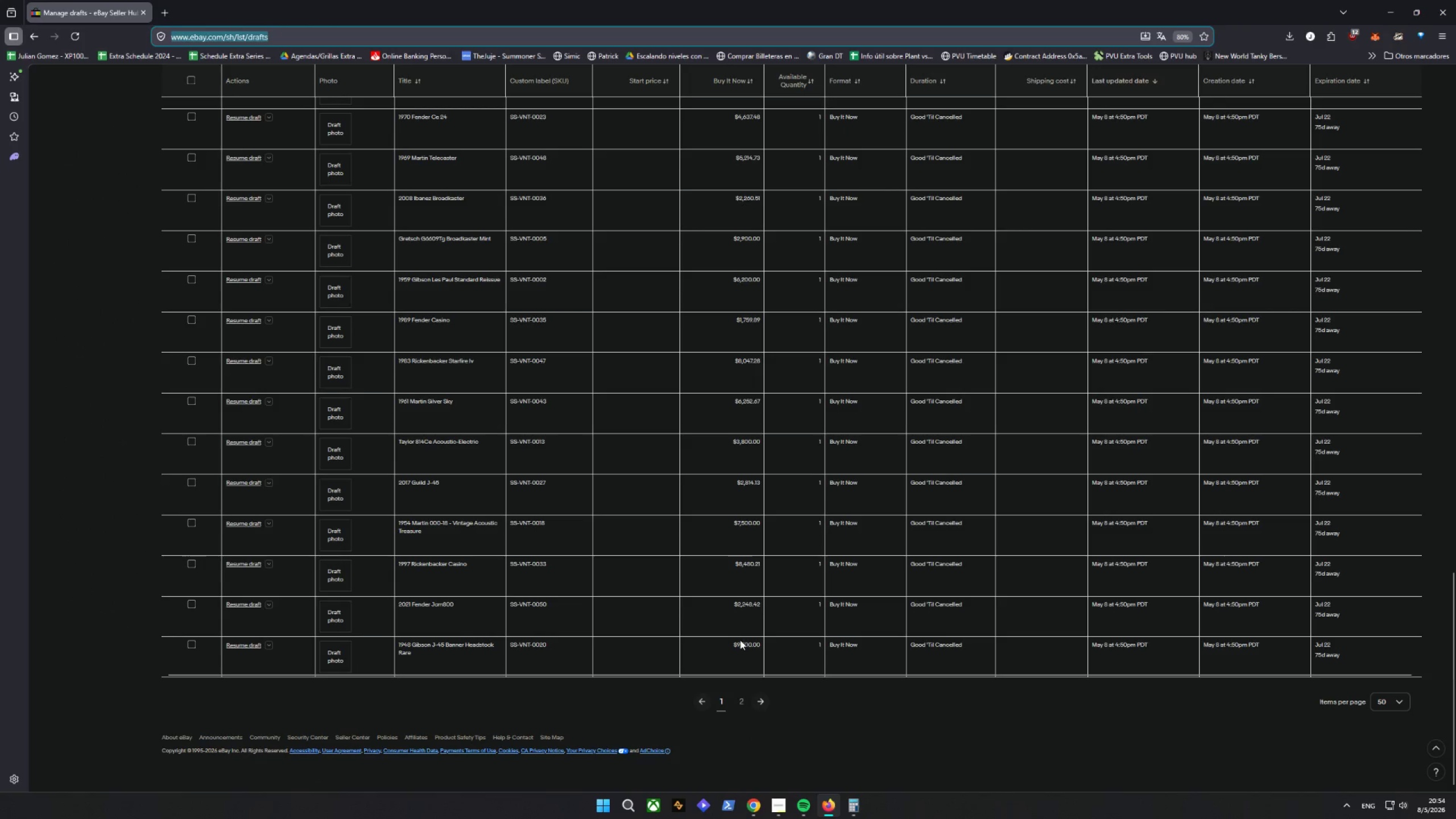 
scroll: coordinate [741, 639], scroll_direction: up, amount: 2.0
 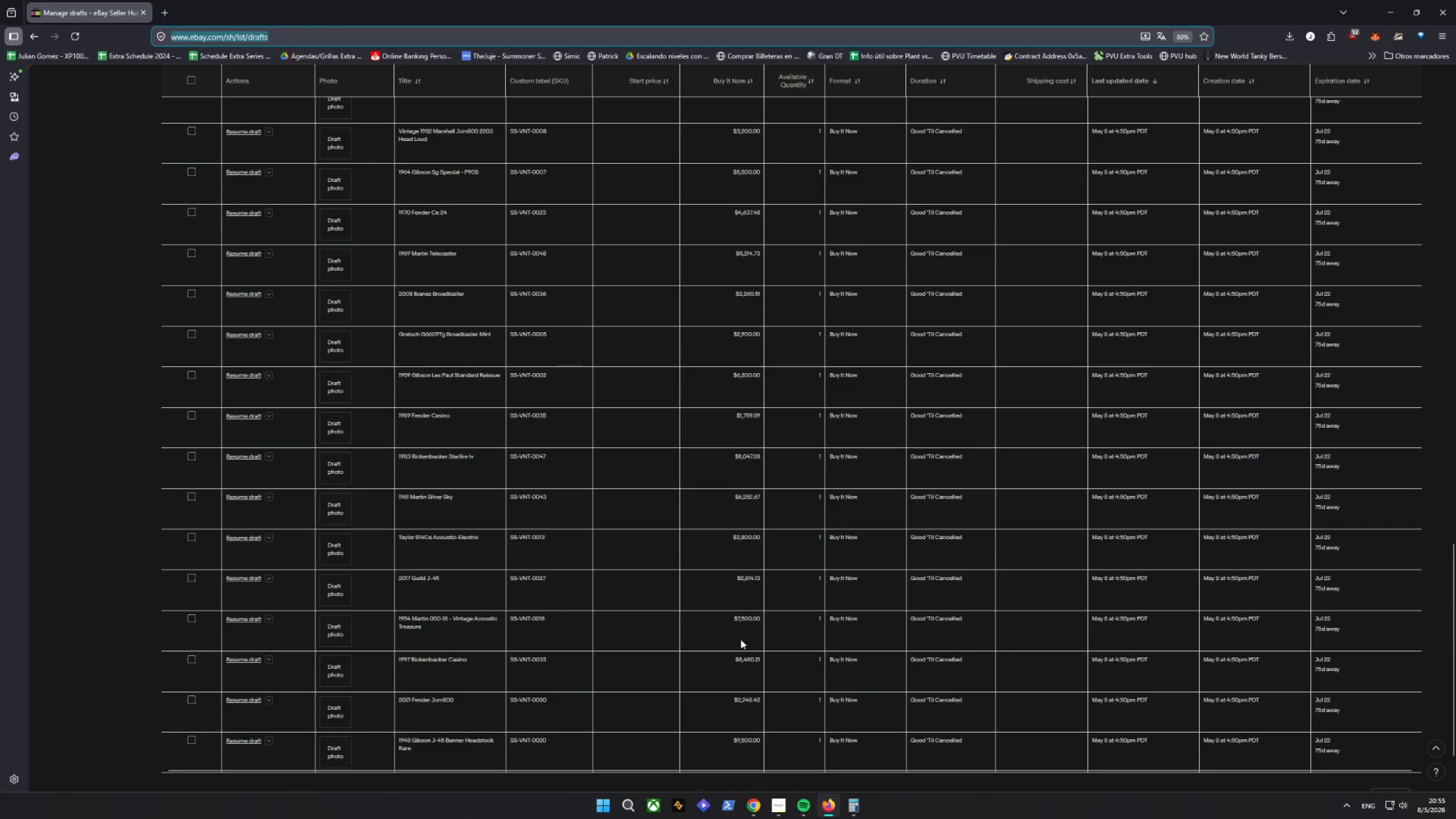 
key(Control+Shift+C)
 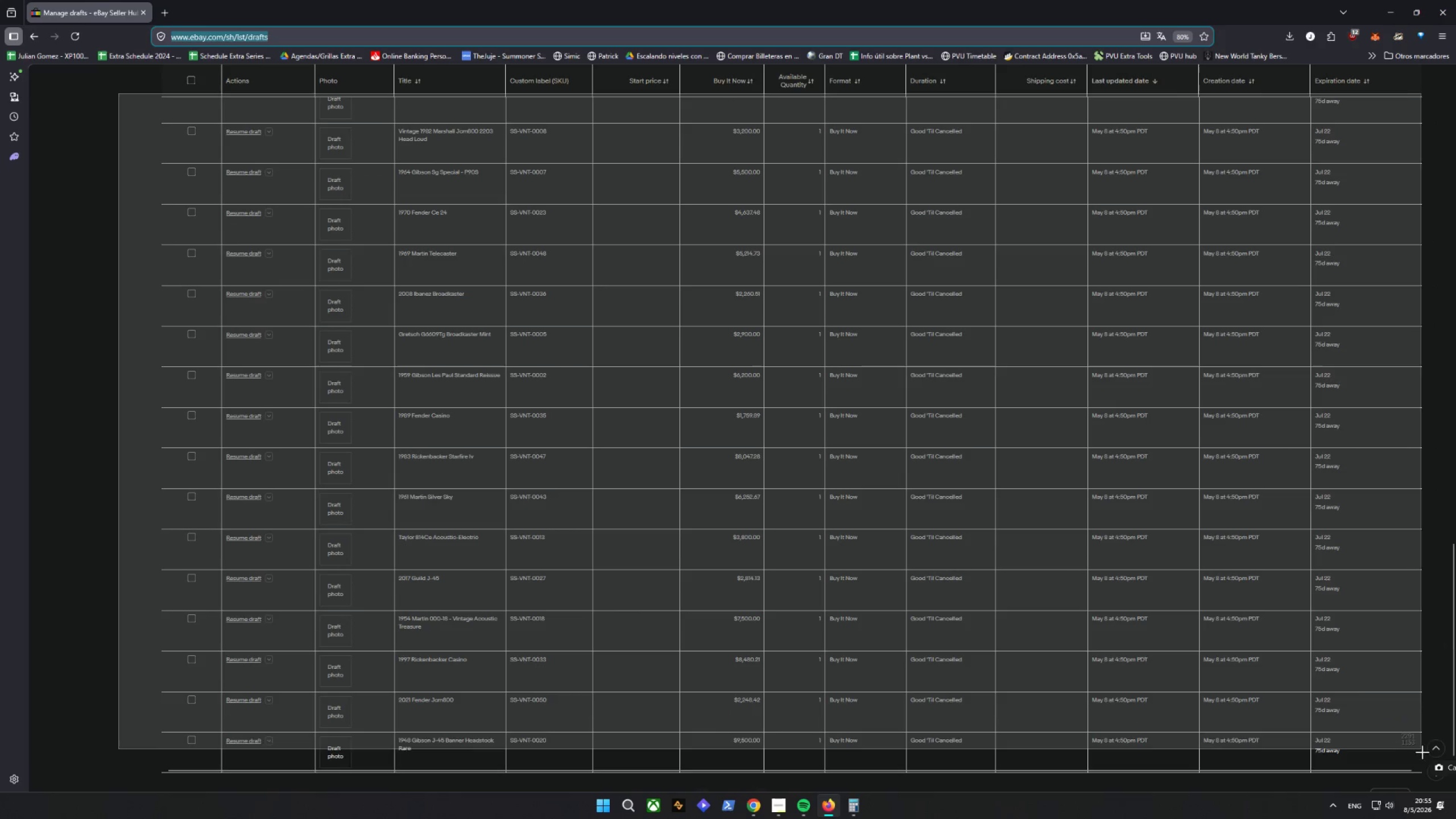 
hold_key(key=D, duration=5.38)
 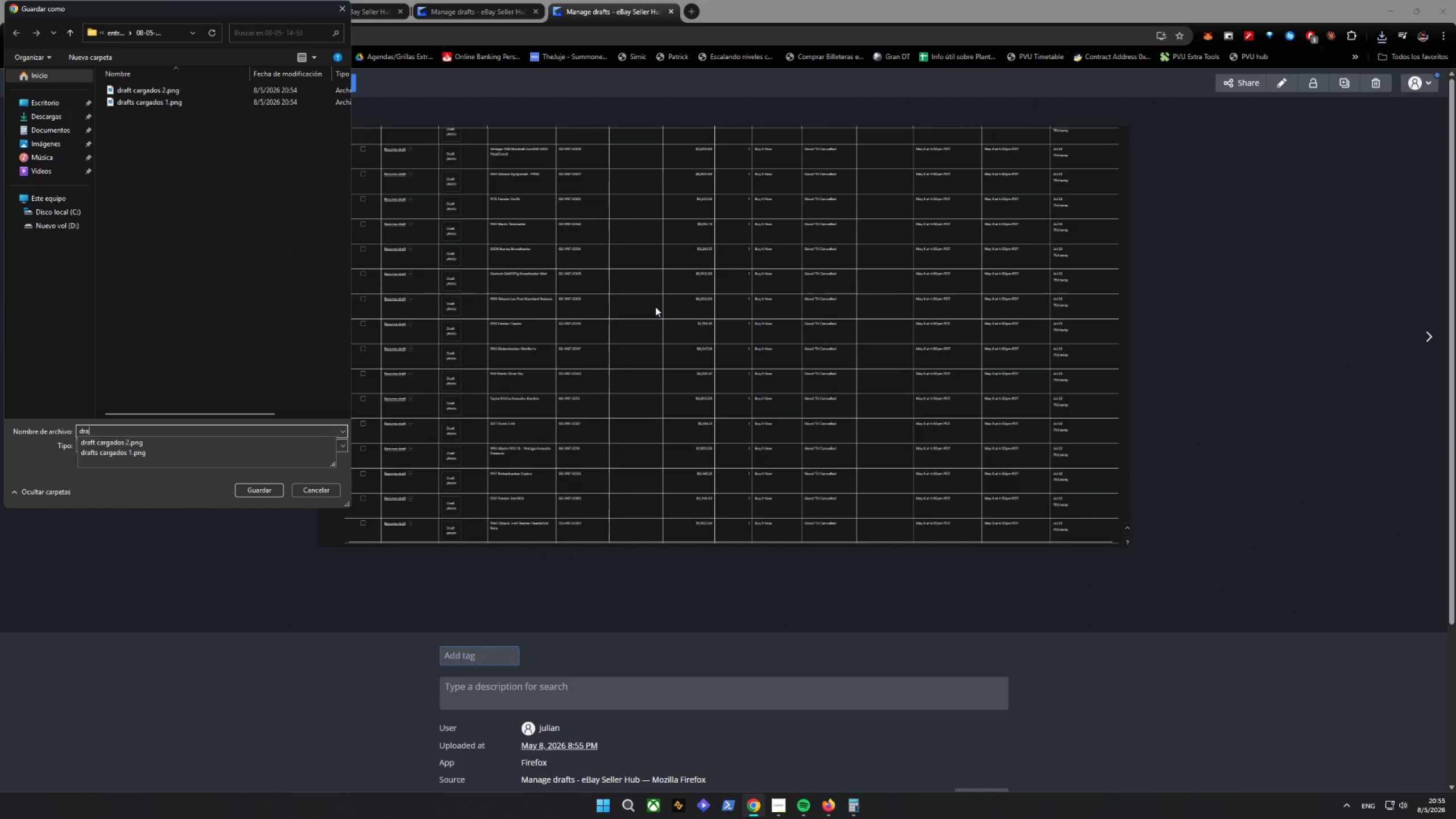 
left_click([470, 234])
 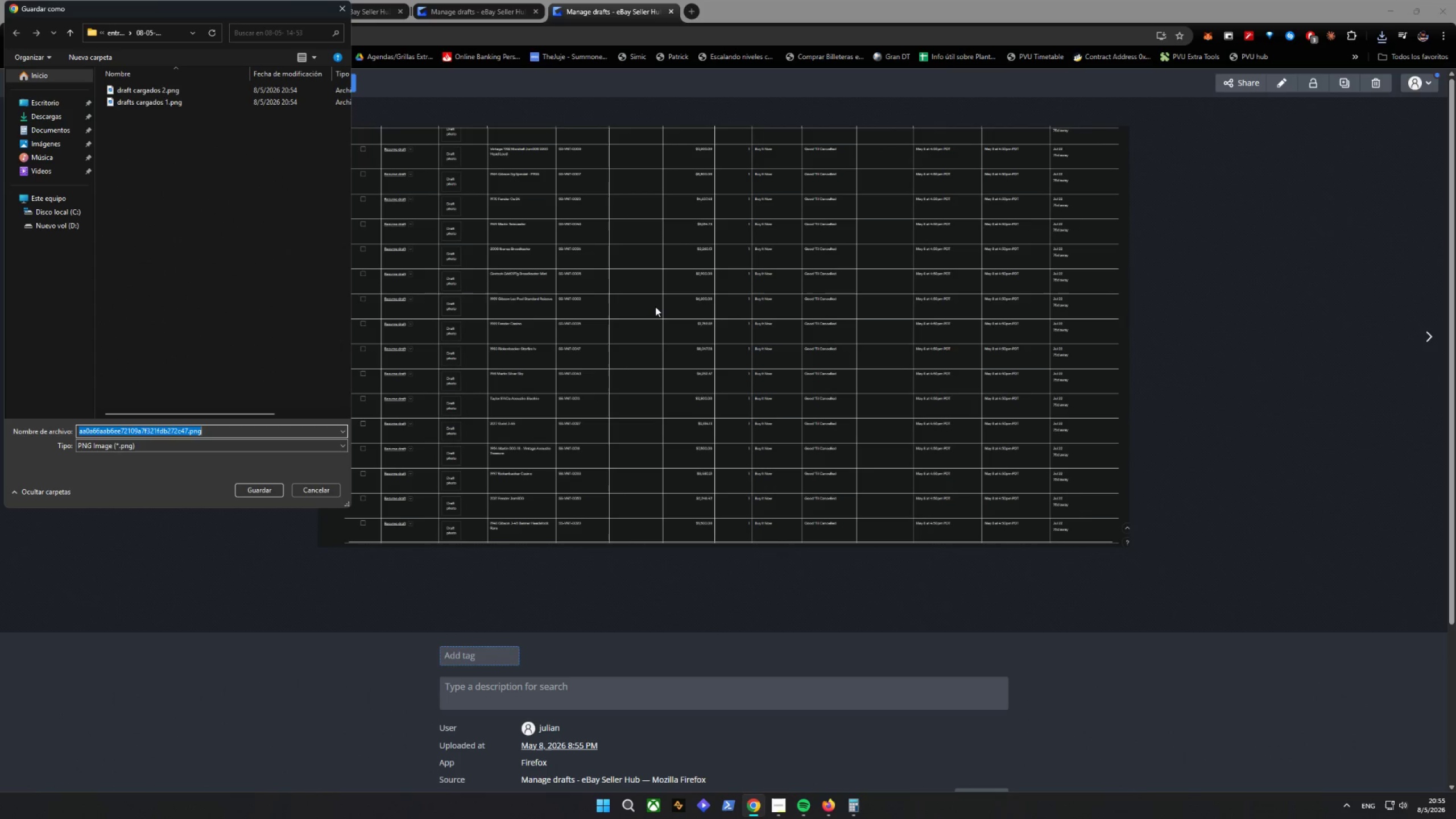 
type(rag)
key(Backspace)
type(fot)
key(Backspace)
key(Backspace)
type(t cargados 3)
 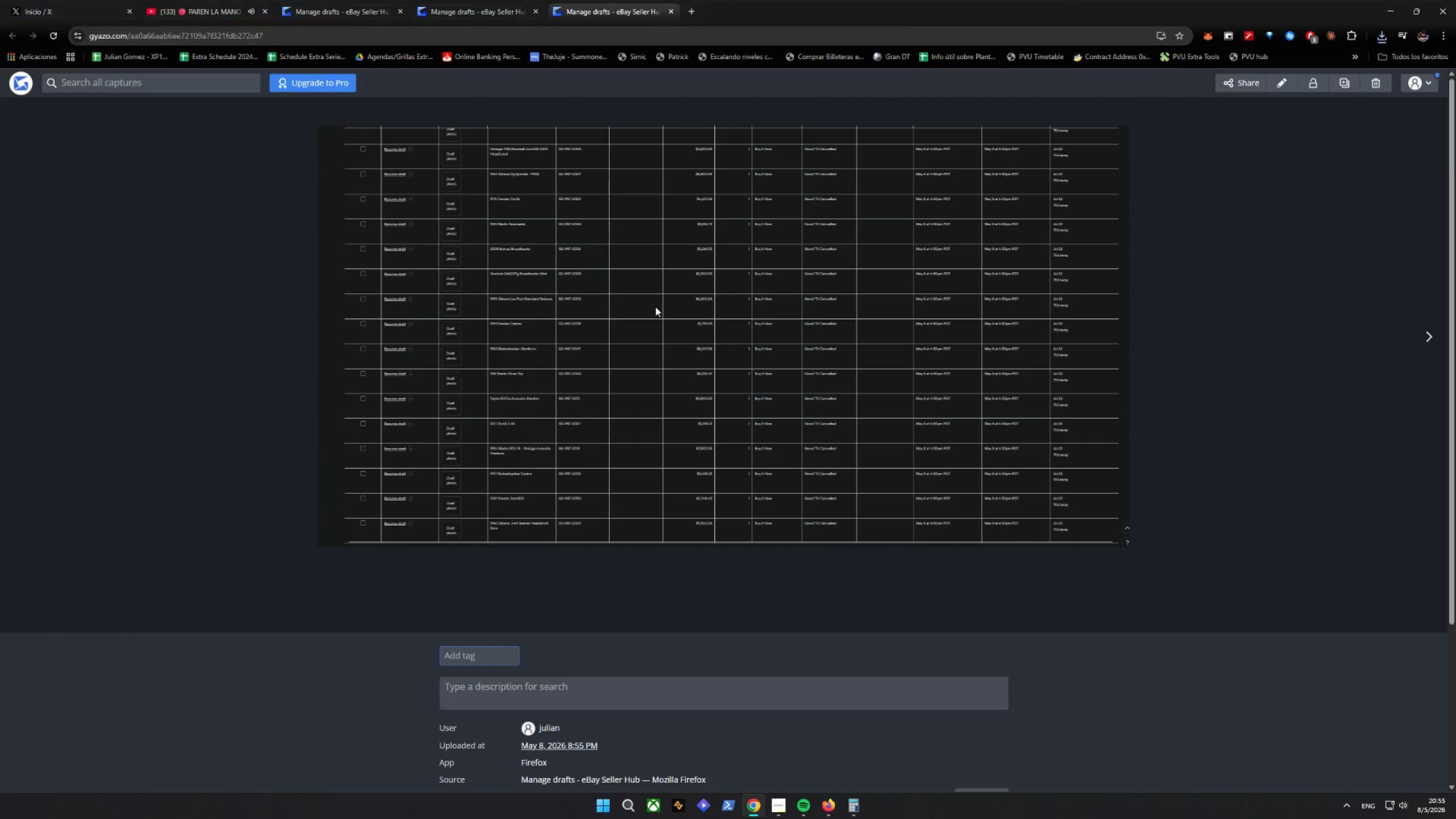 
key(Enter)
 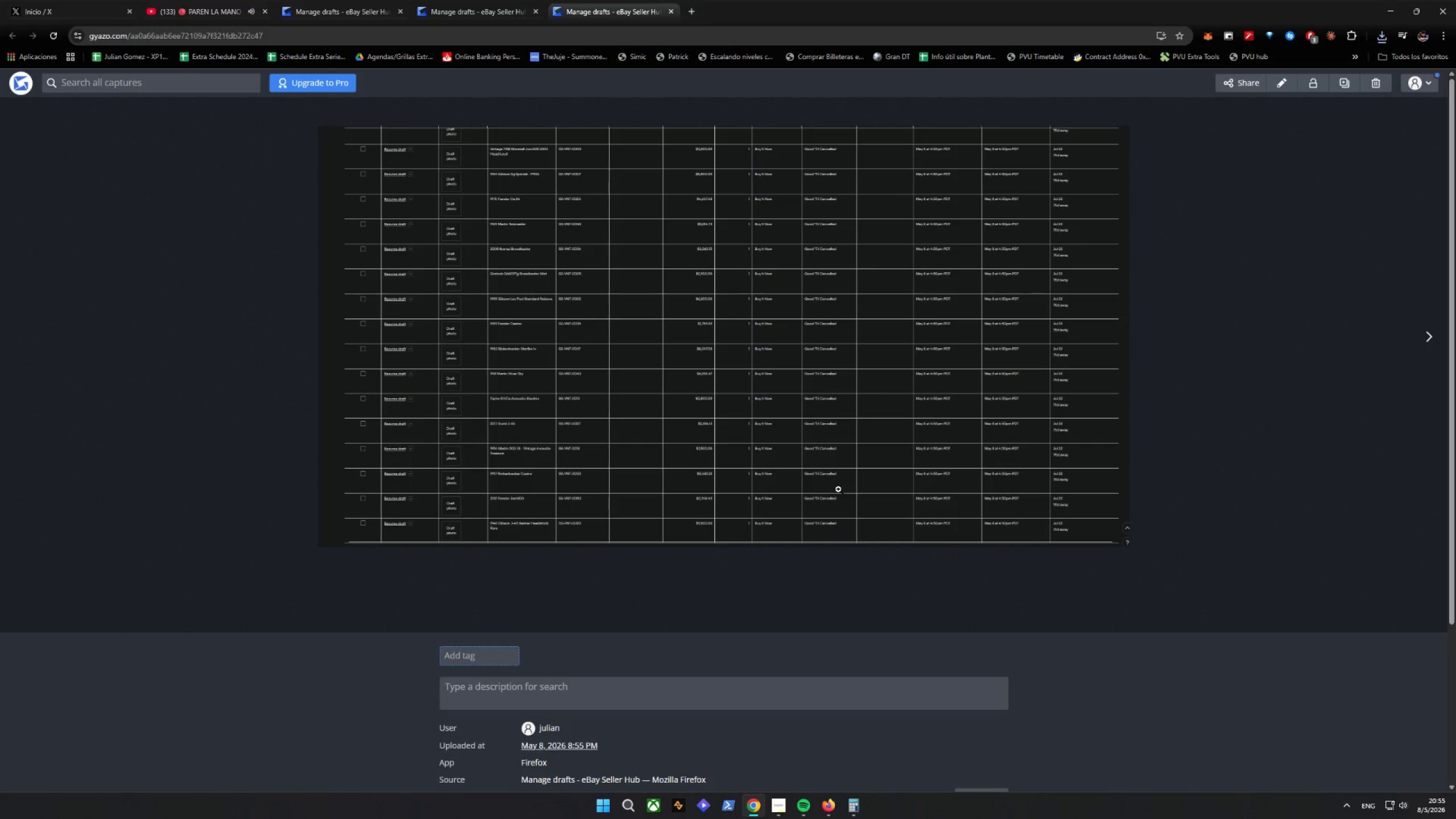 
wait(33.78)
 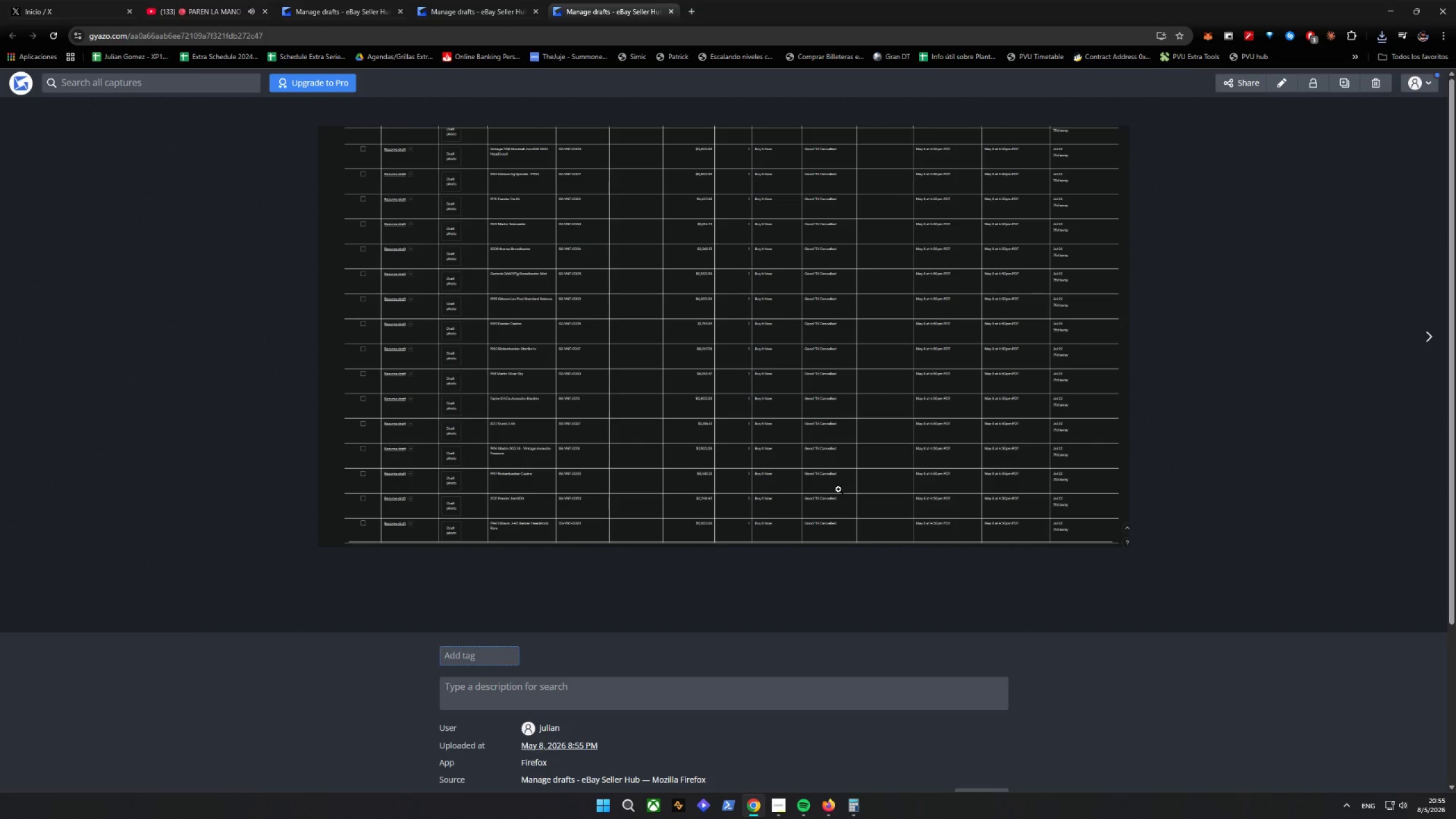 
double_click([535, 14])
 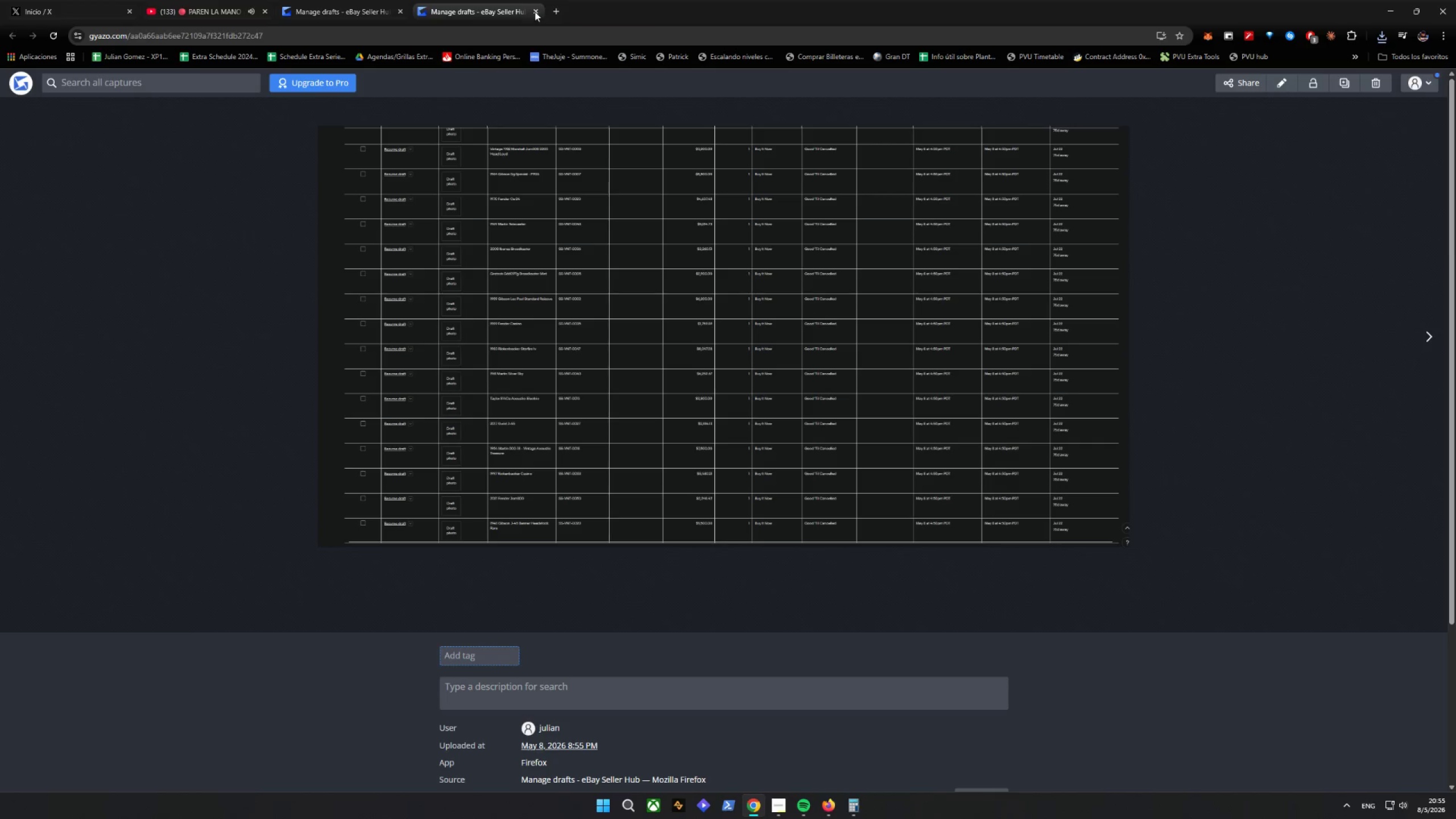 
left_click([535, 11])
 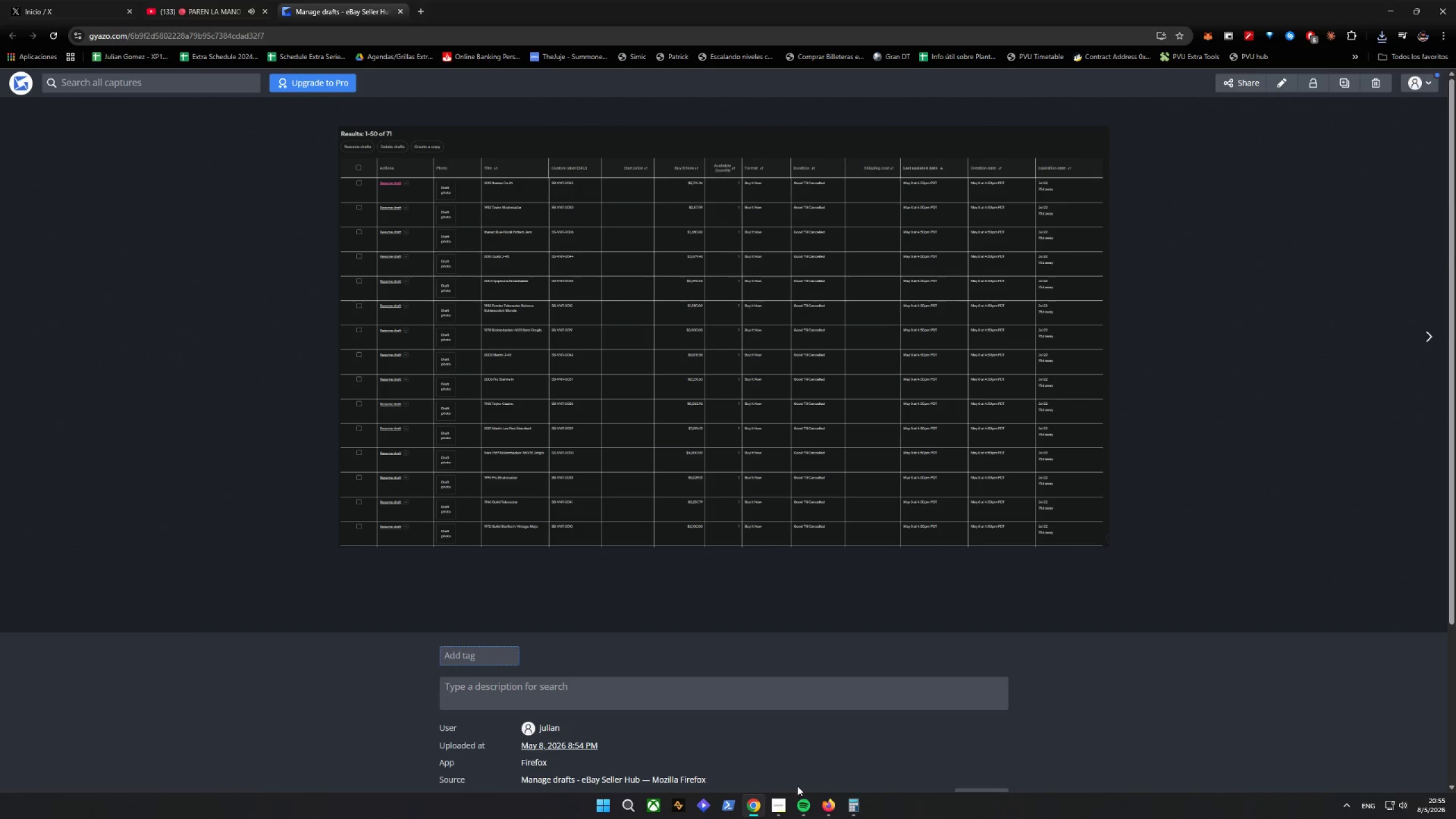 
left_click([824, 809])
 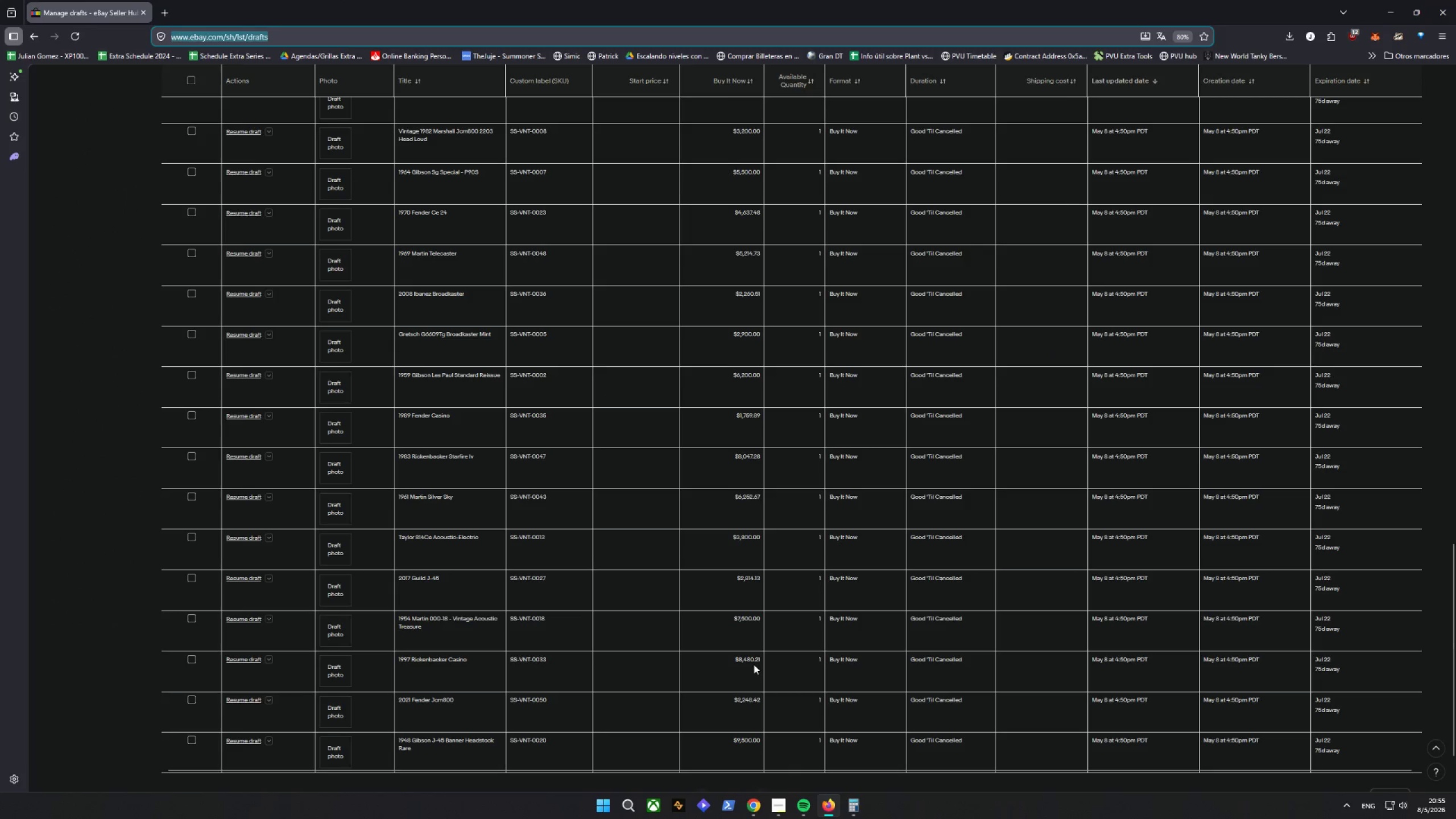 
wait(8.06)
 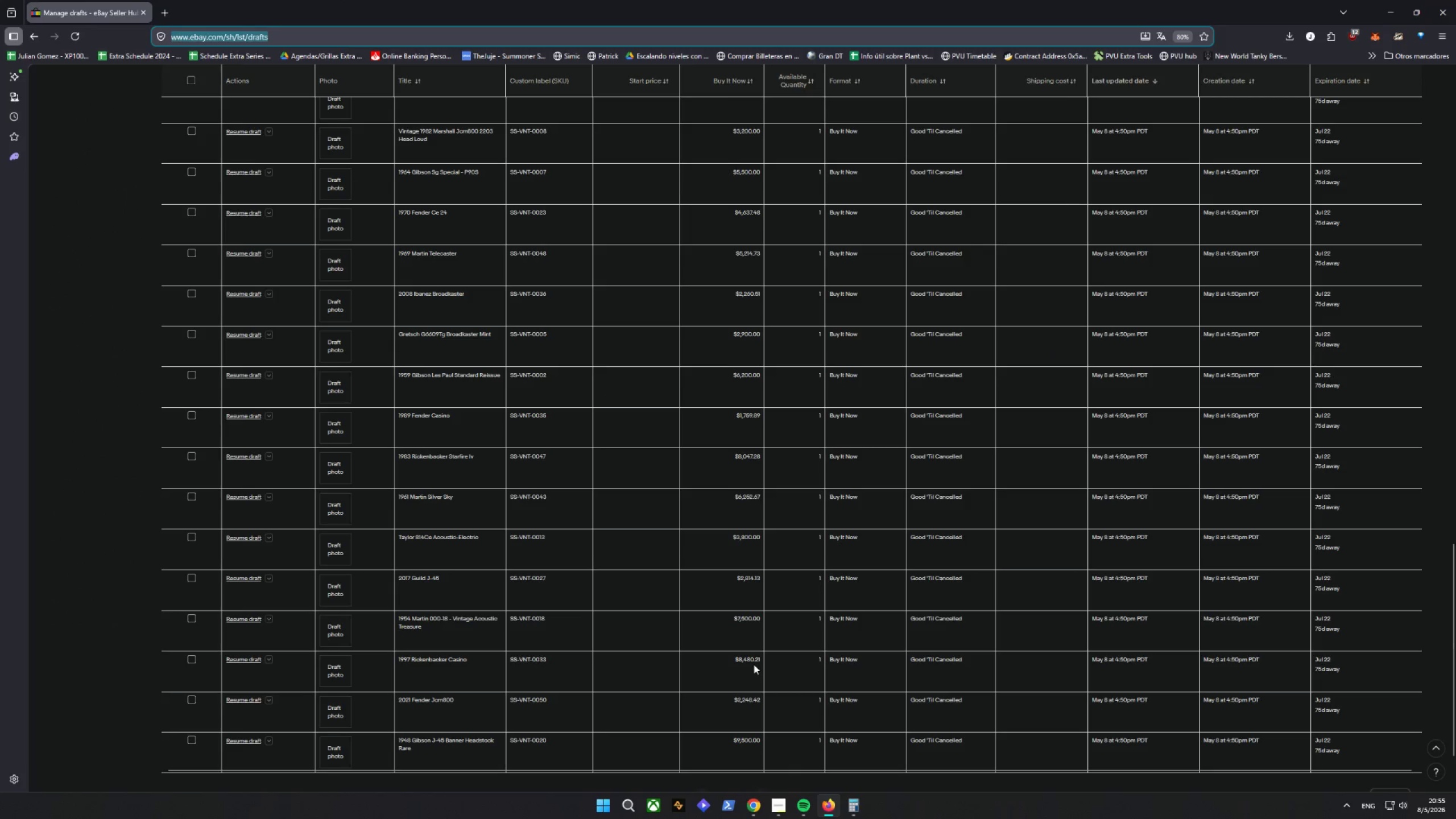 
left_click([779, 801])